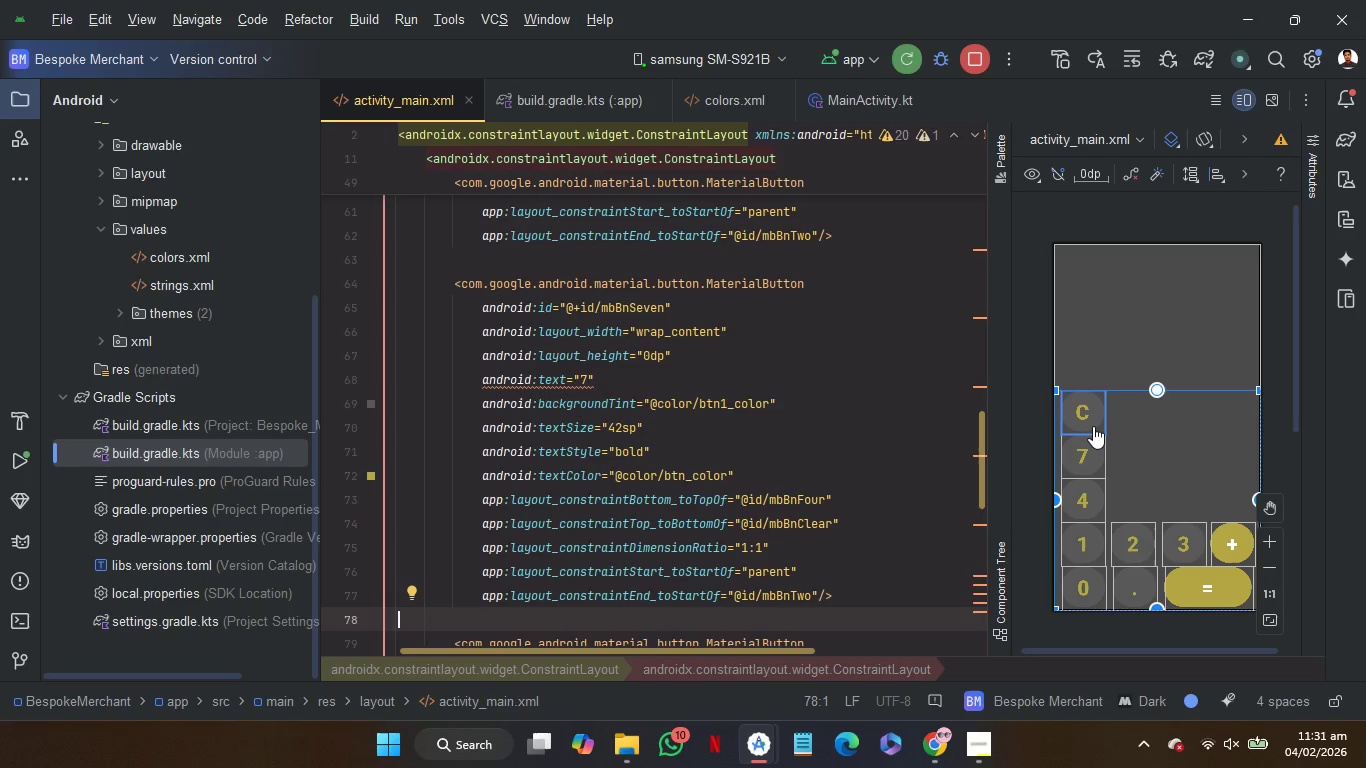 
wait(24.06)
 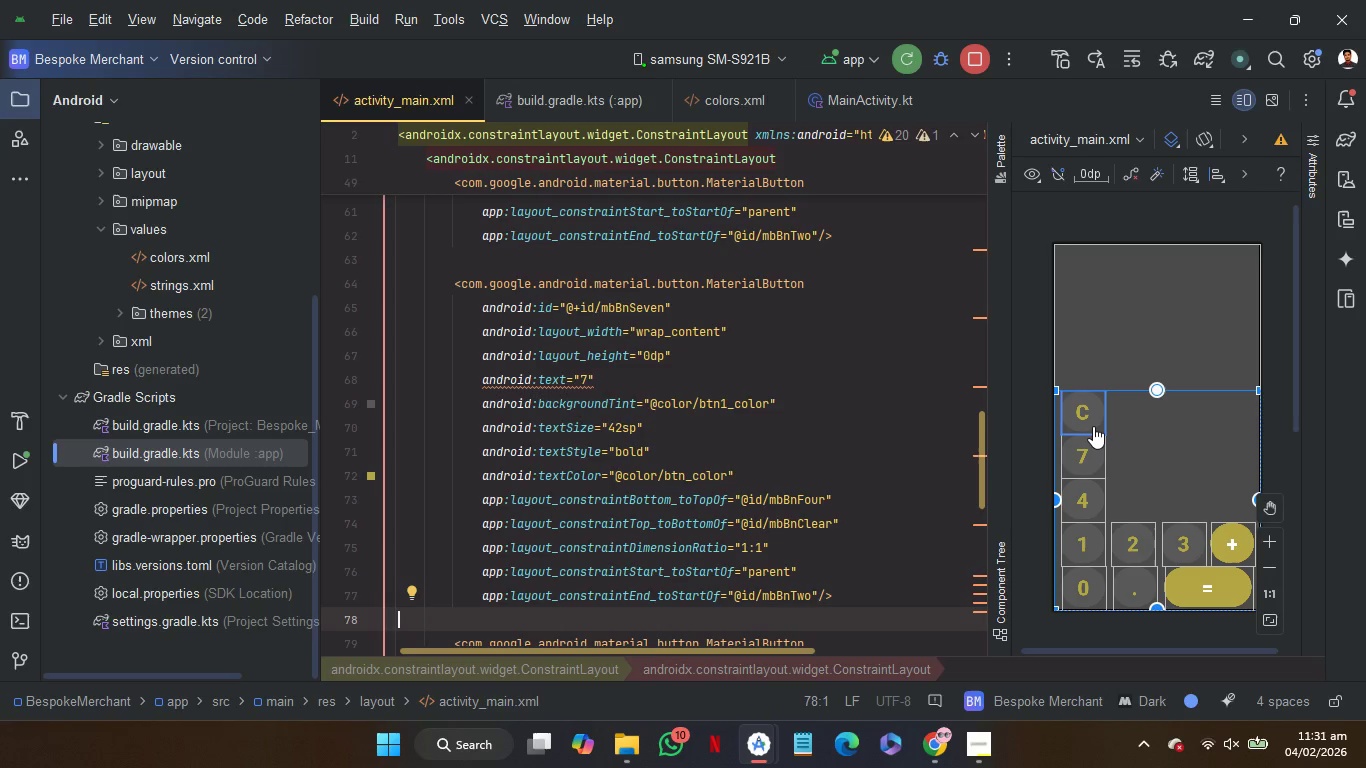 
left_click([1077, 581])
 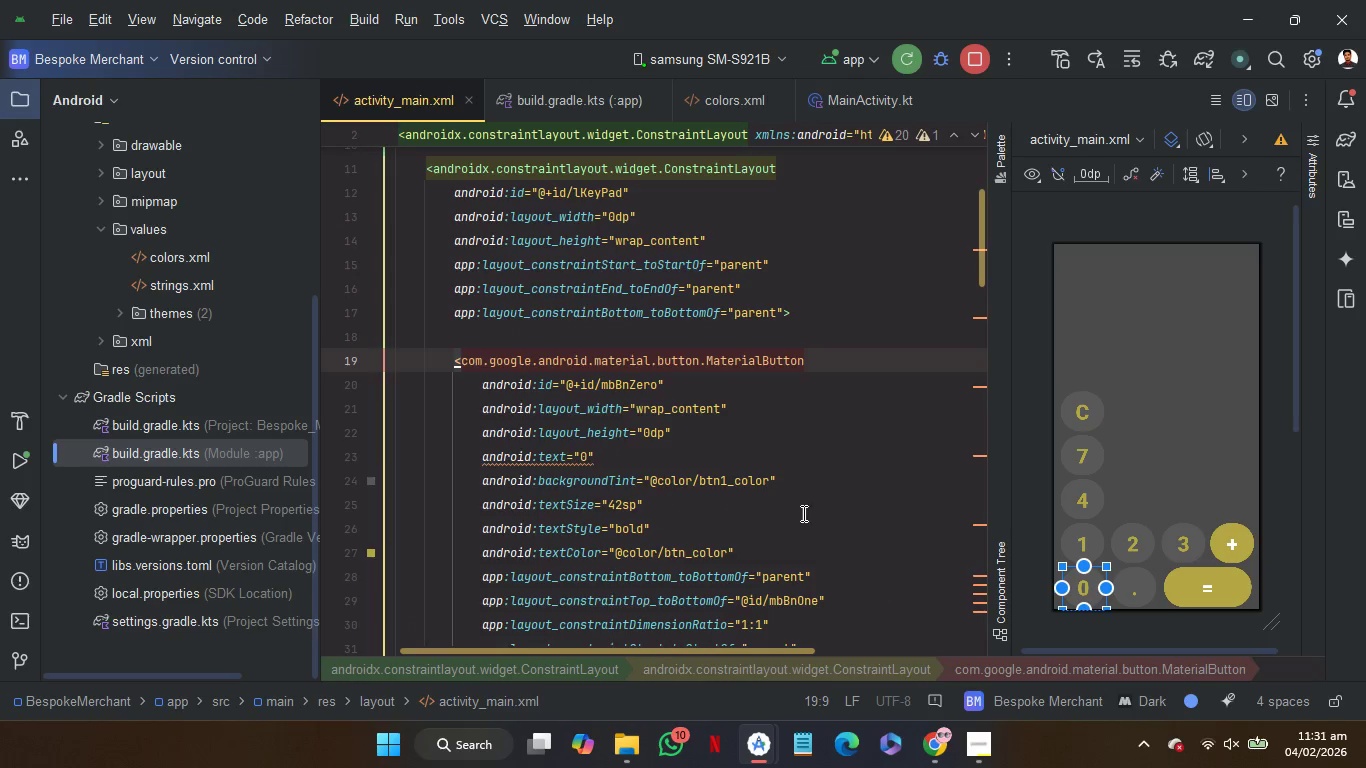 
wait(7.14)
 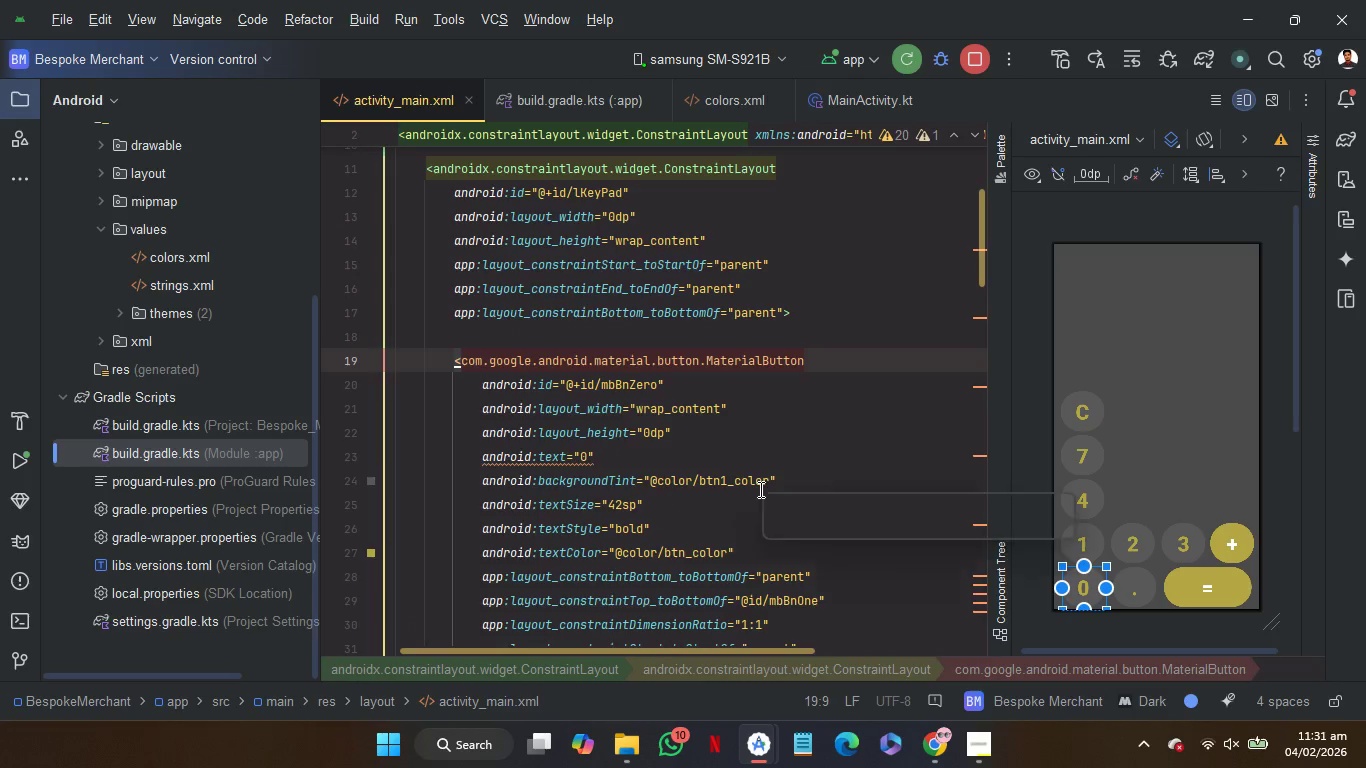 
left_click([774, 553])
 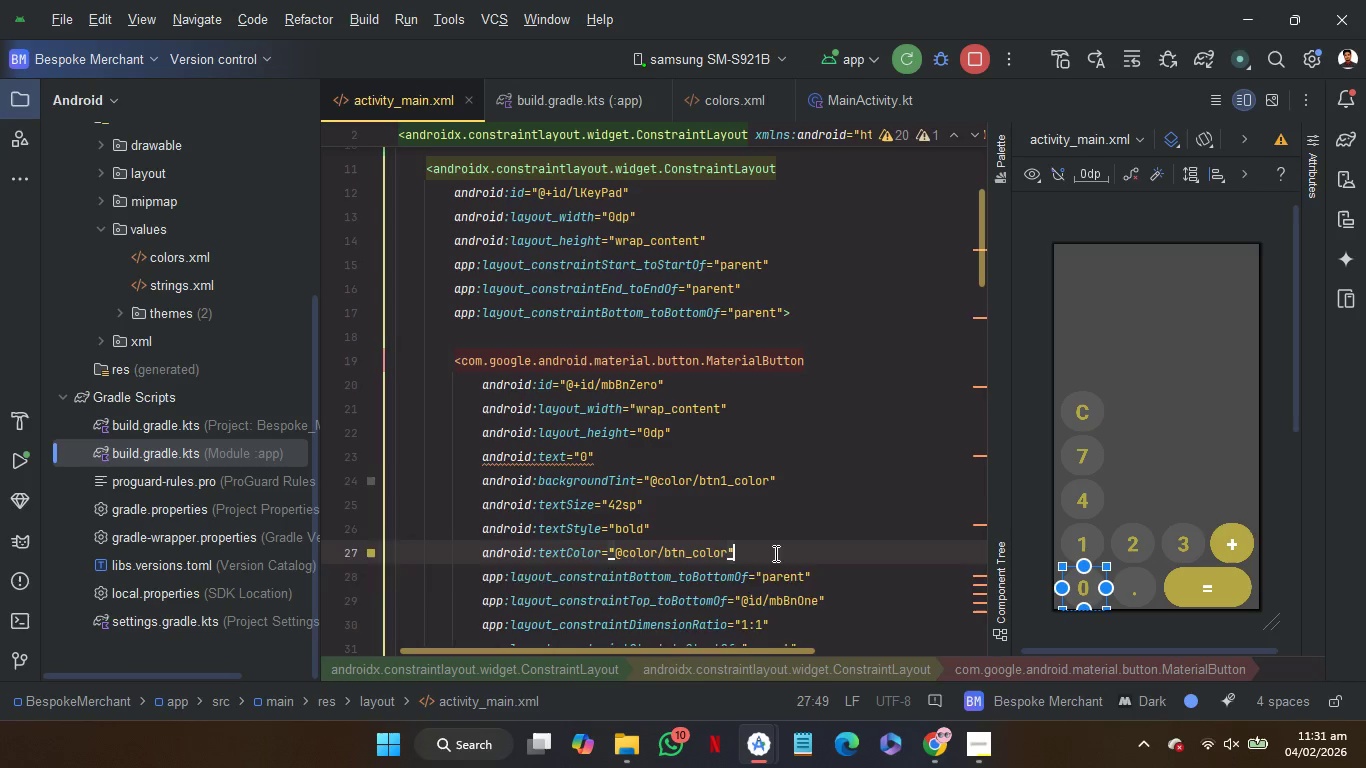 
key(Enter)
 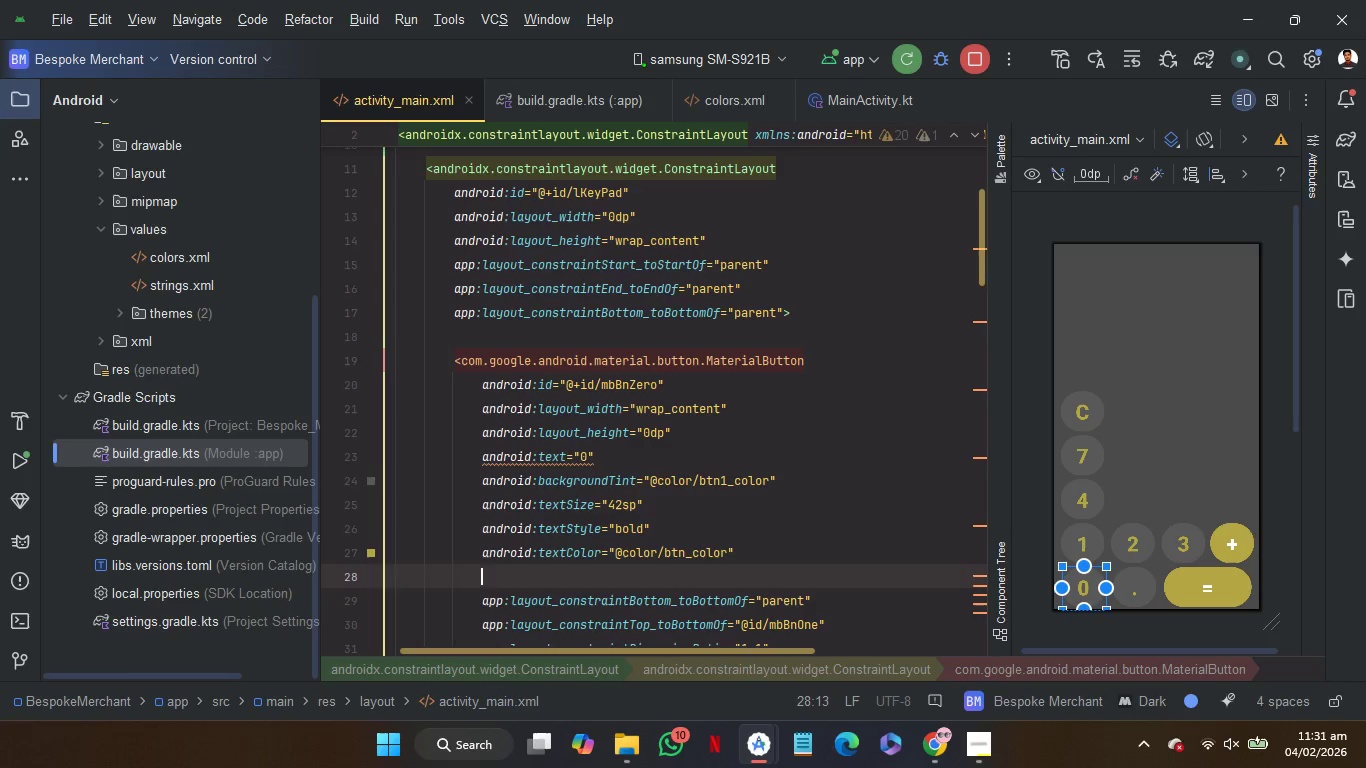 
type(cha)
 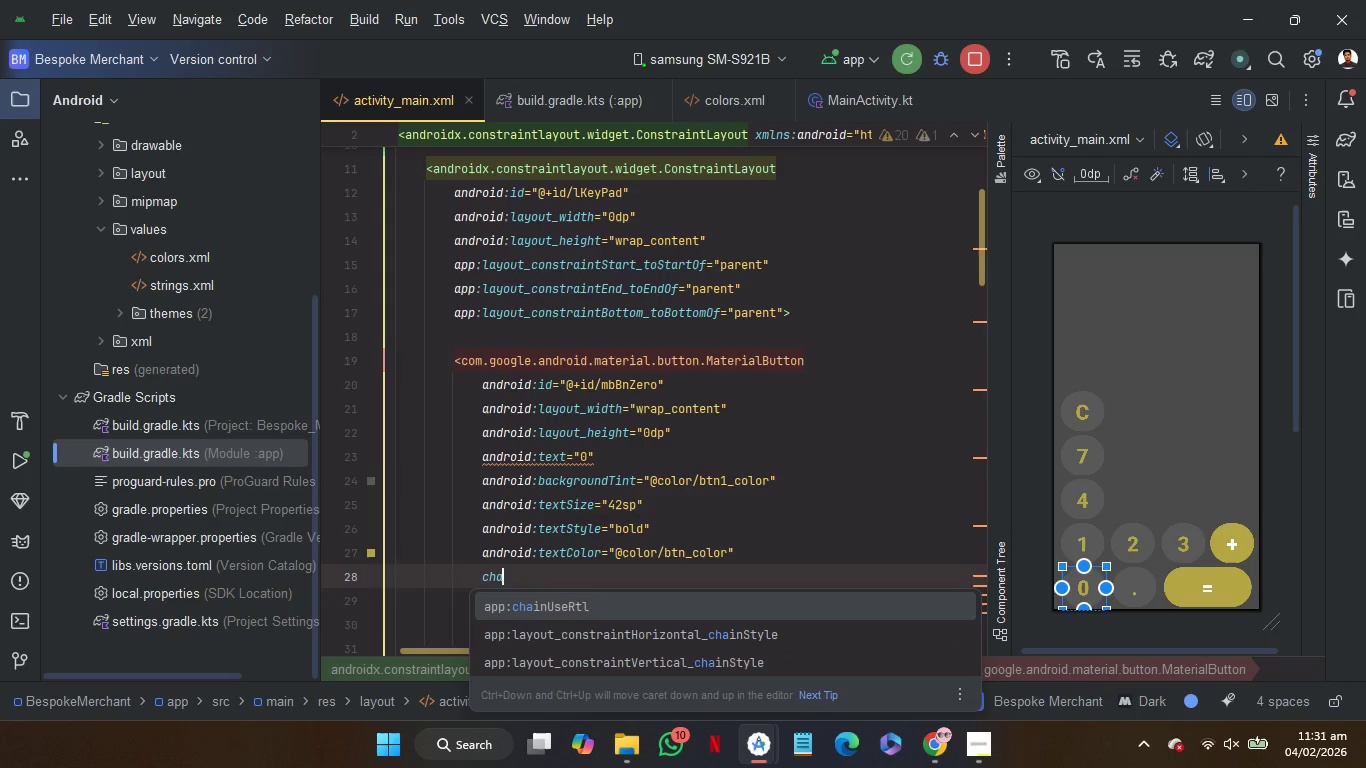 
key(ArrowDown)
 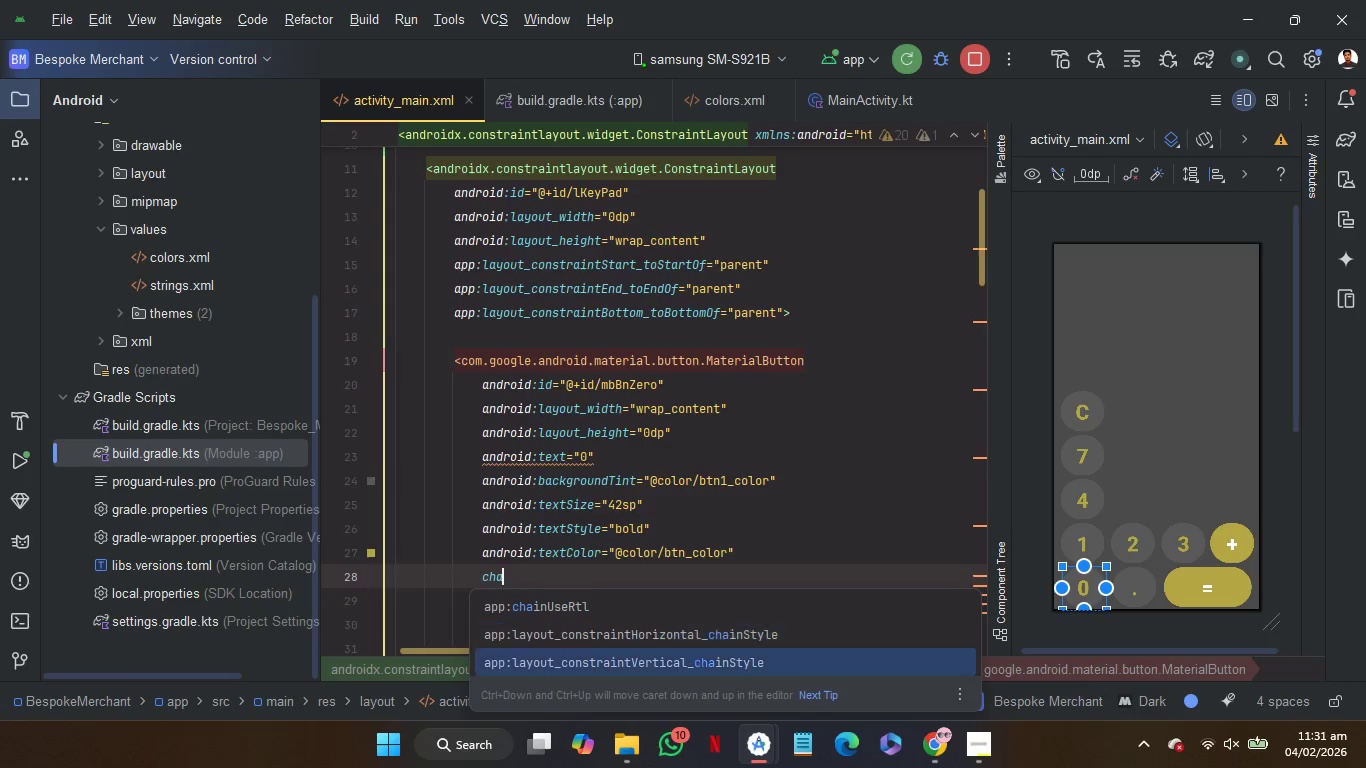 
key(ArrowDown)
 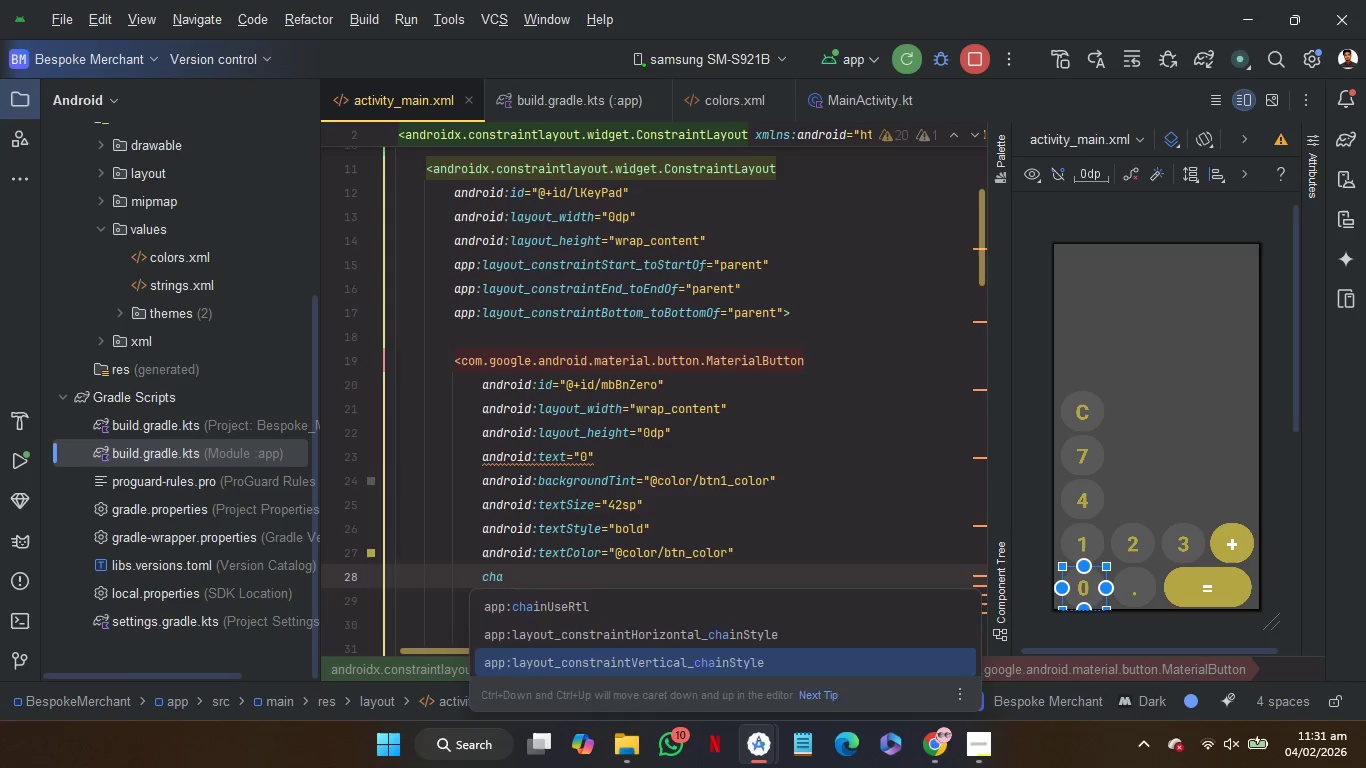 
key(Enter)
 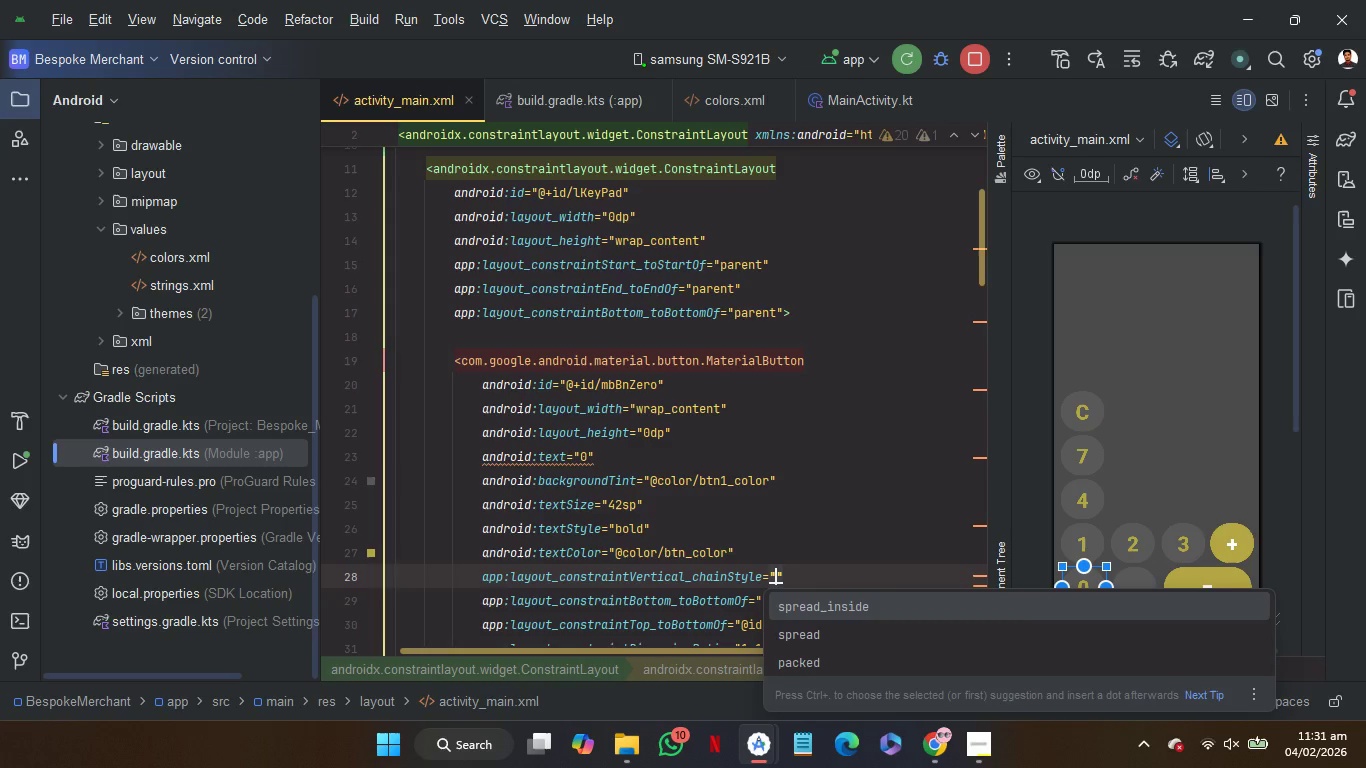 
key(Enter)
 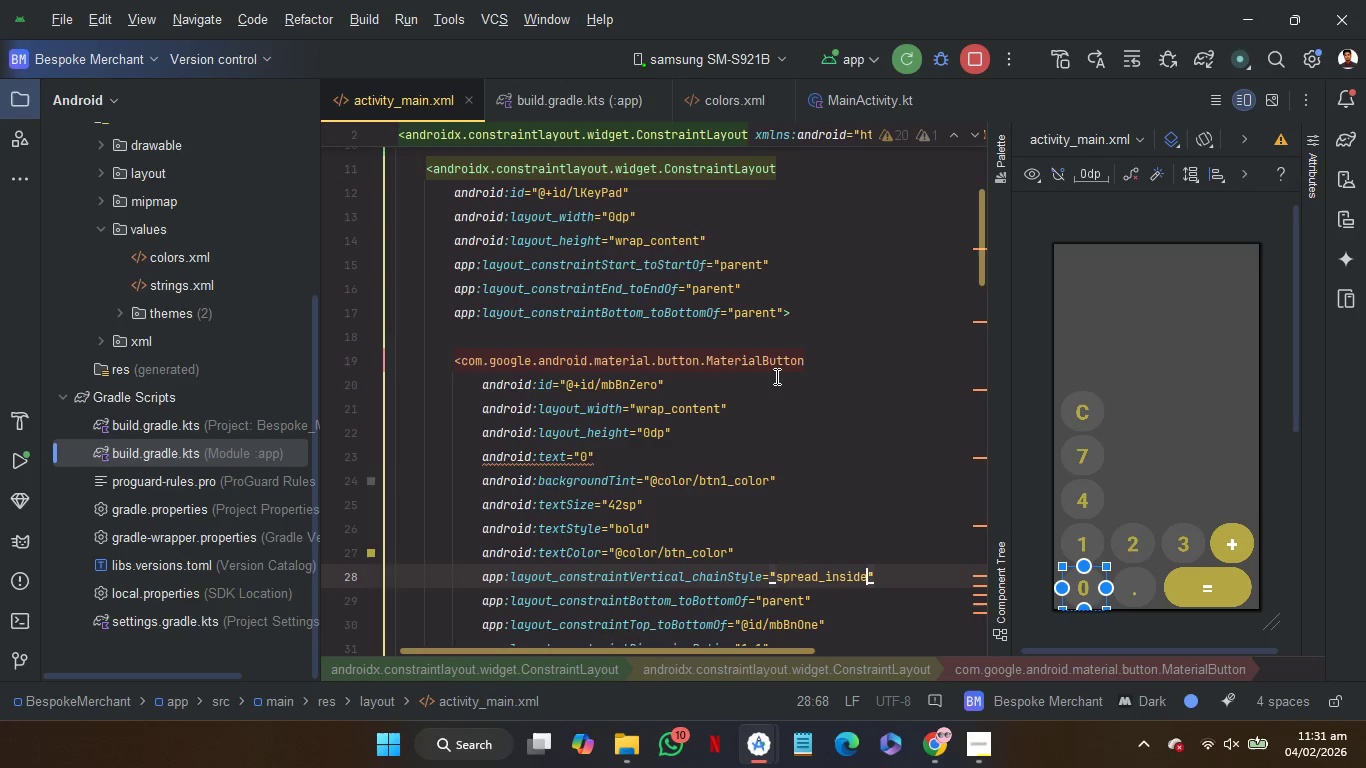 
scroll: coordinate [822, 466], scroll_direction: up, amount: 2.0
 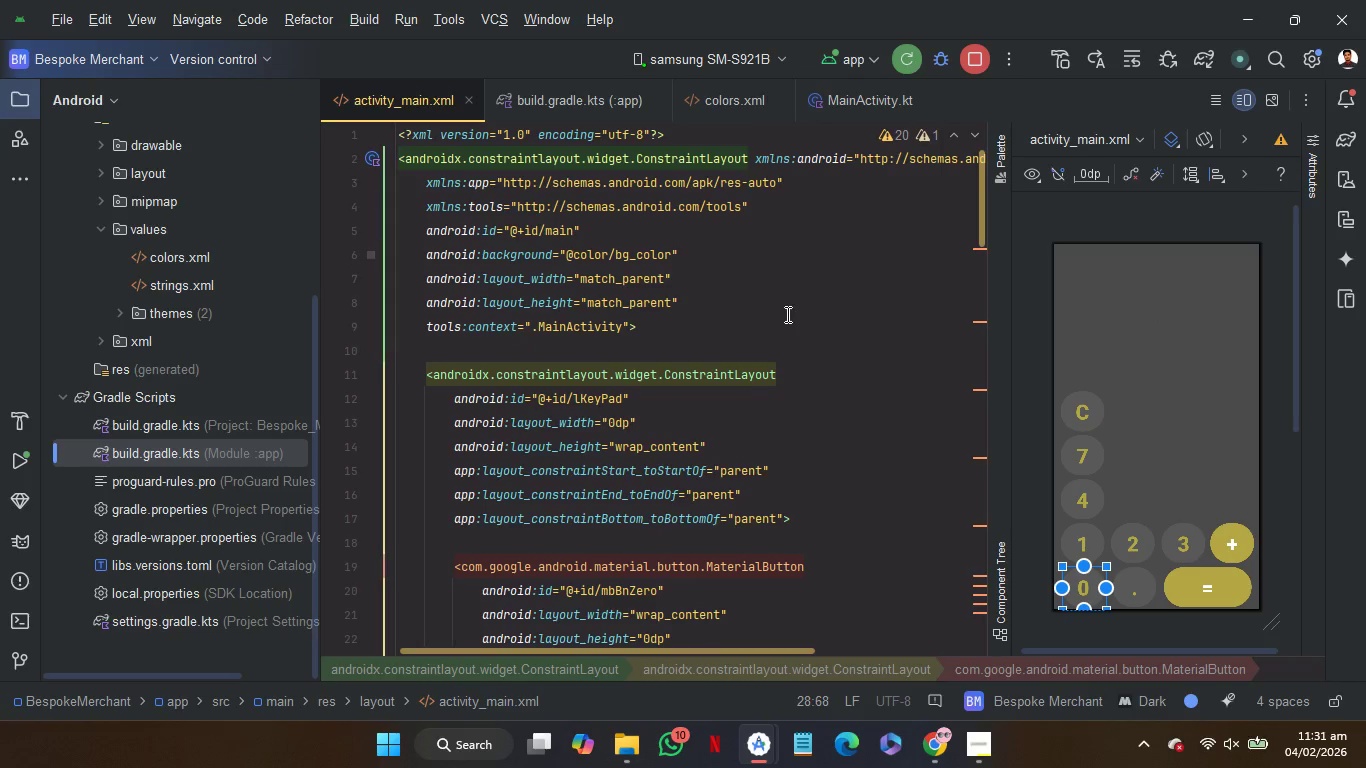 
left_click([741, 329])
 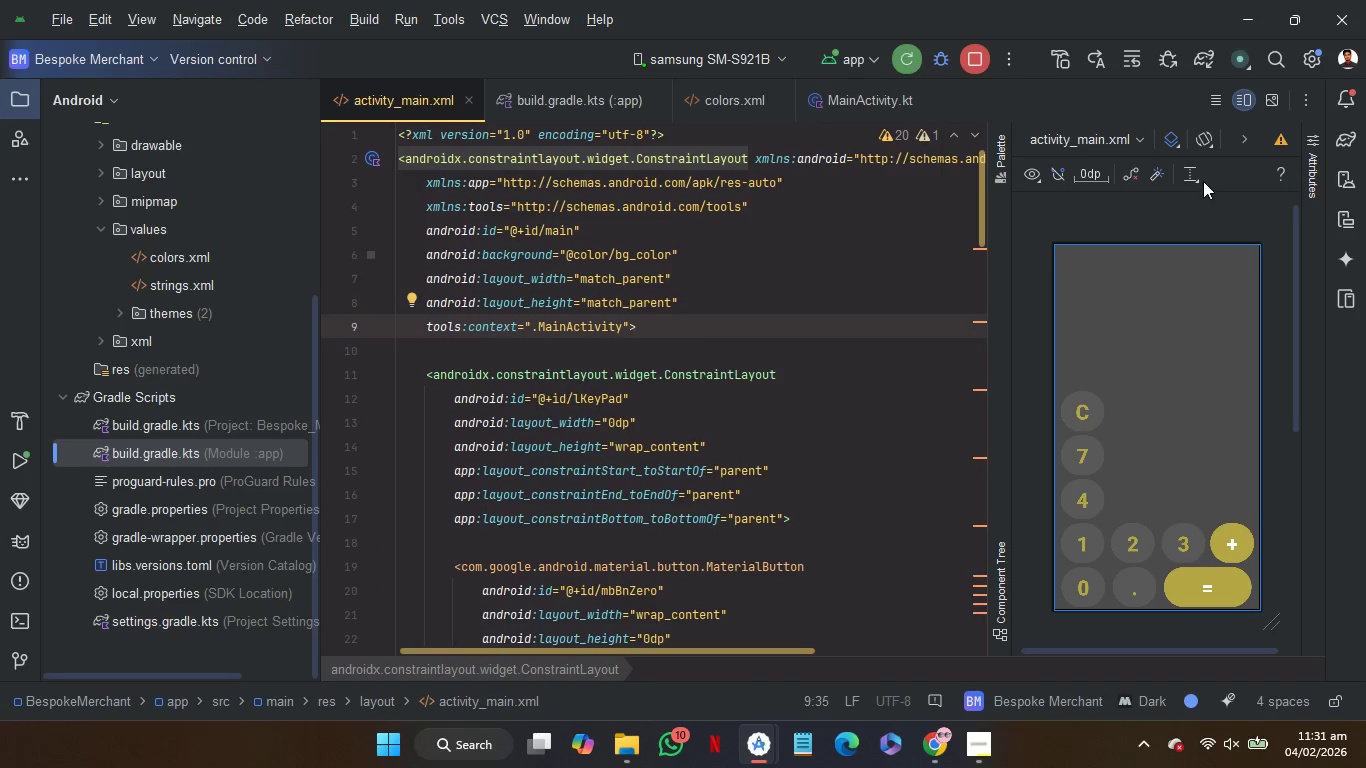 
left_click([1194, 176])
 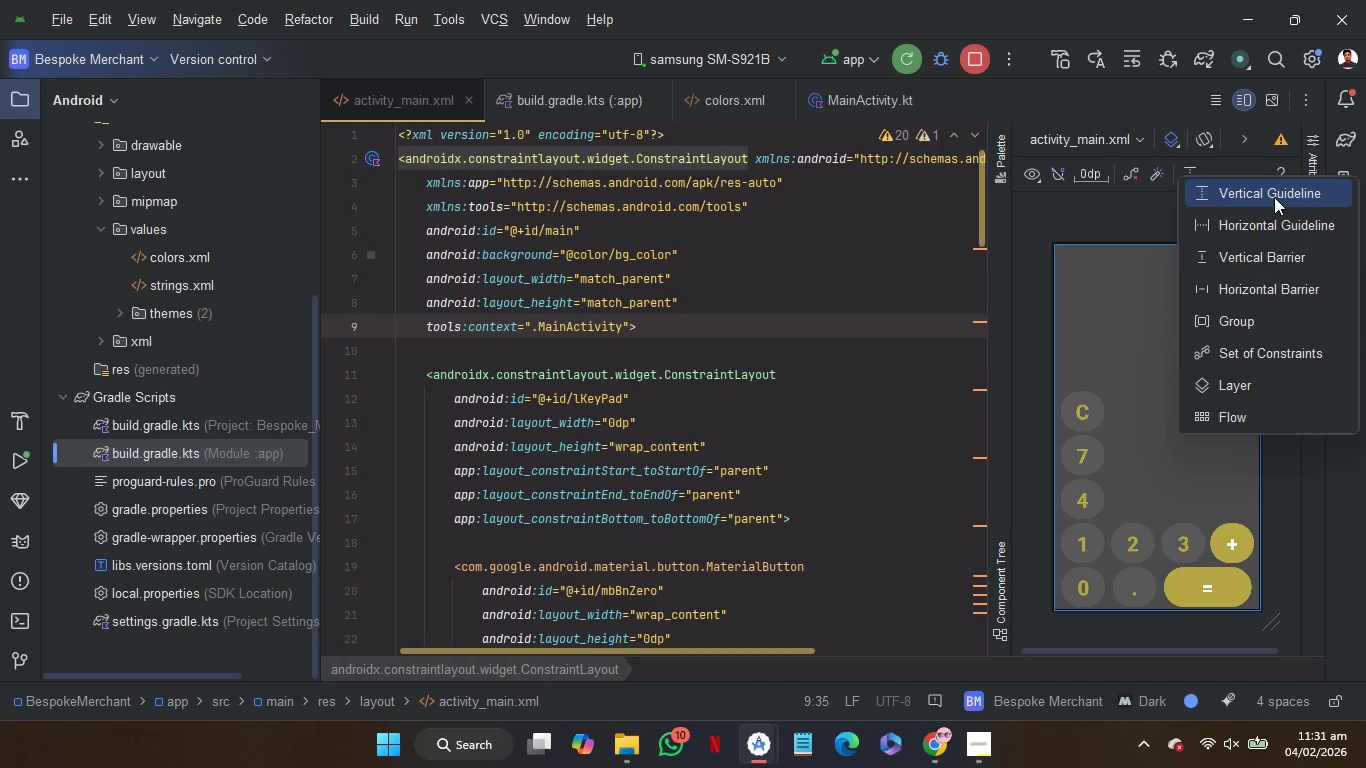 
left_click([1269, 221])
 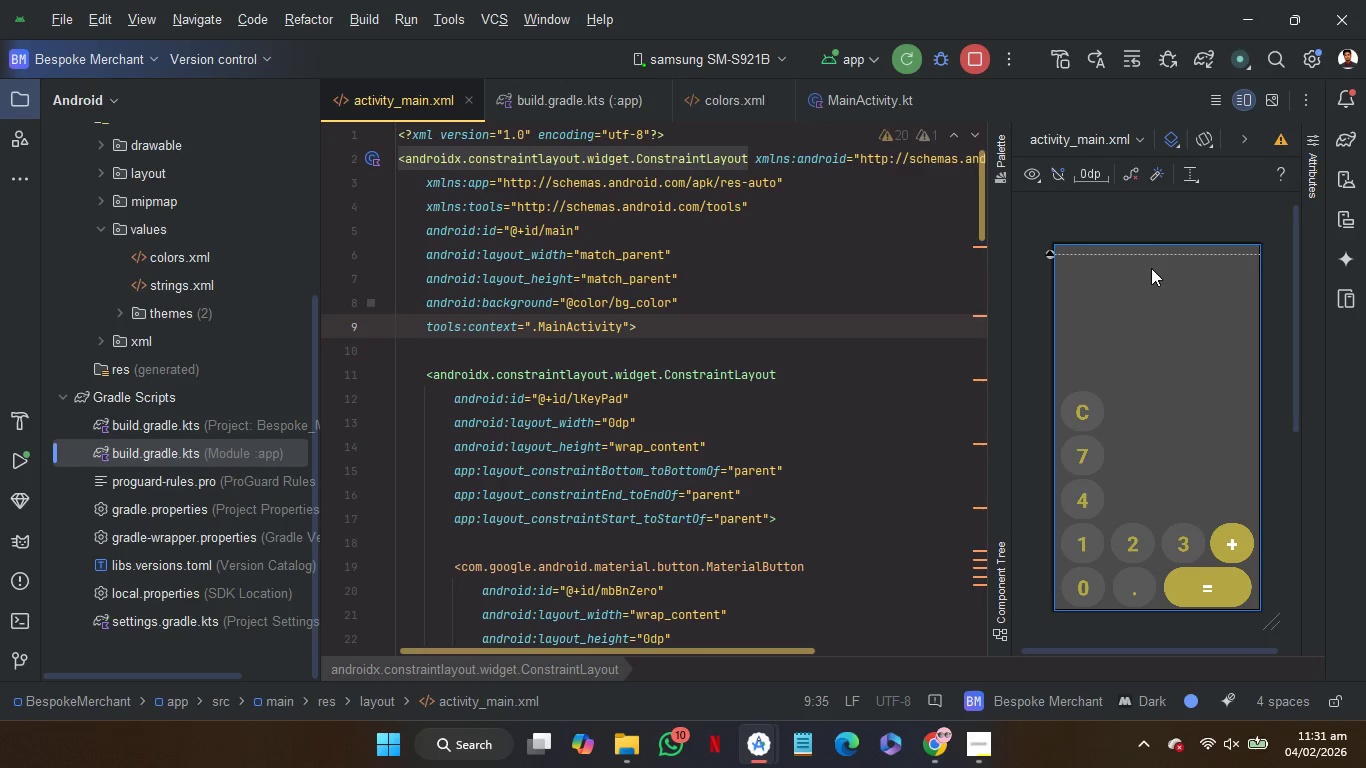 
scroll: coordinate [811, 518], scroll_direction: up, amount: 2.0
 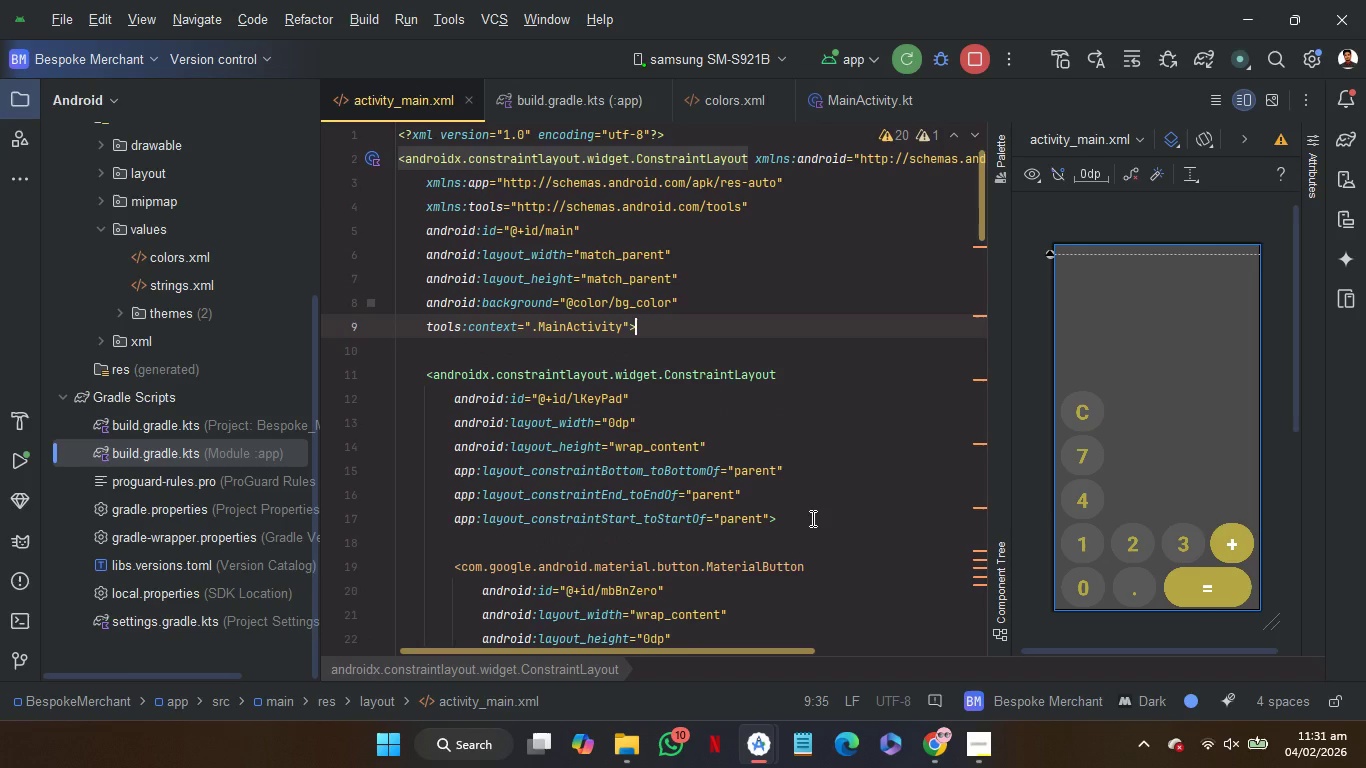 
scroll: coordinate [811, 518], scroll_direction: down, amount: 22.0
 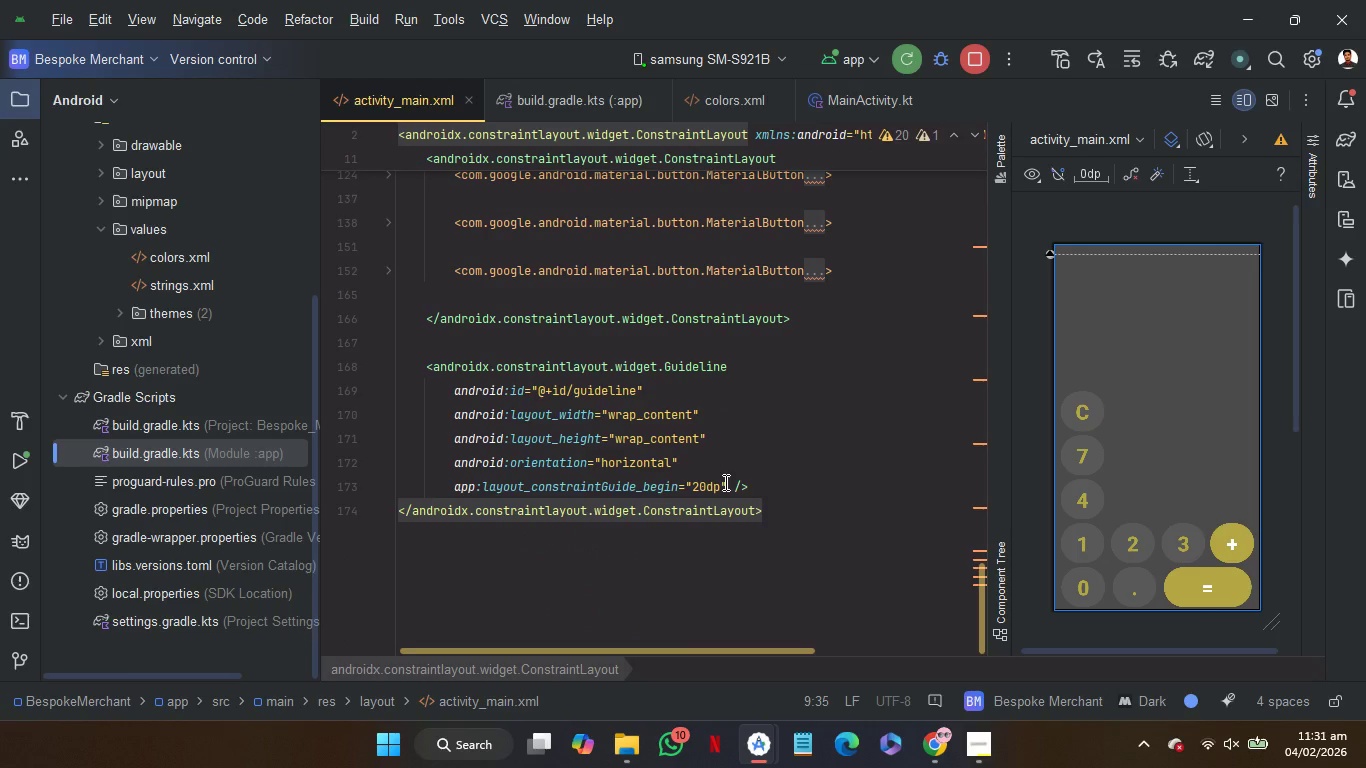 
left_click_drag(start_coordinate=[724, 482], to_coordinate=[724, 473])
 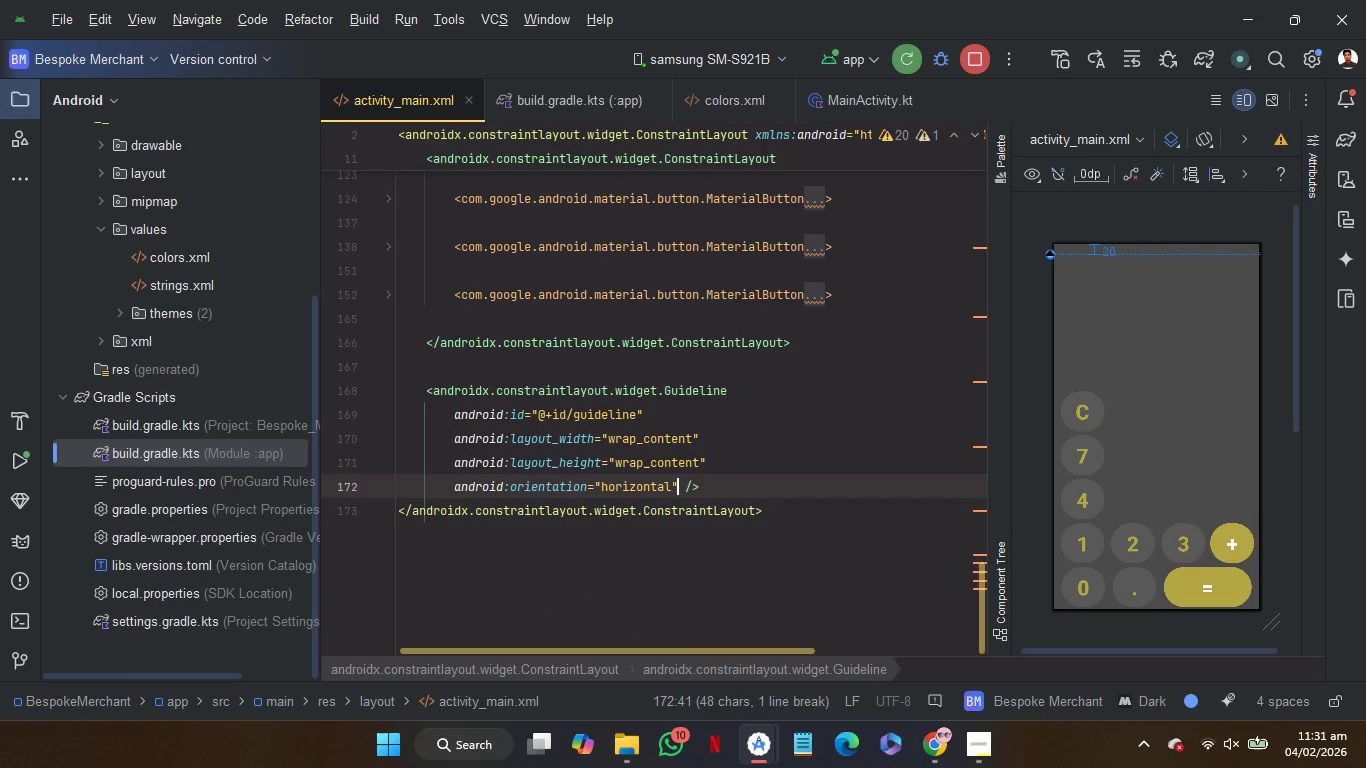 
key(Backspace)
 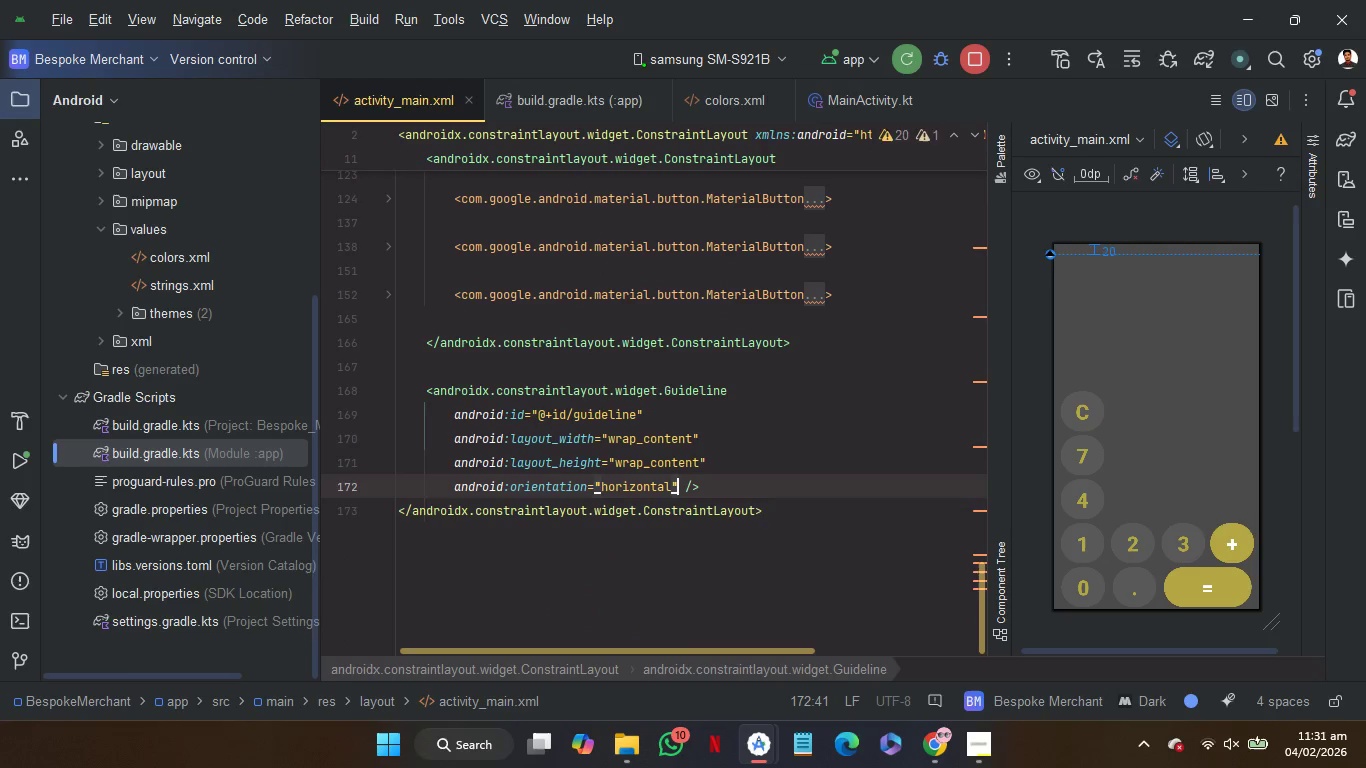 
key(Enter)
 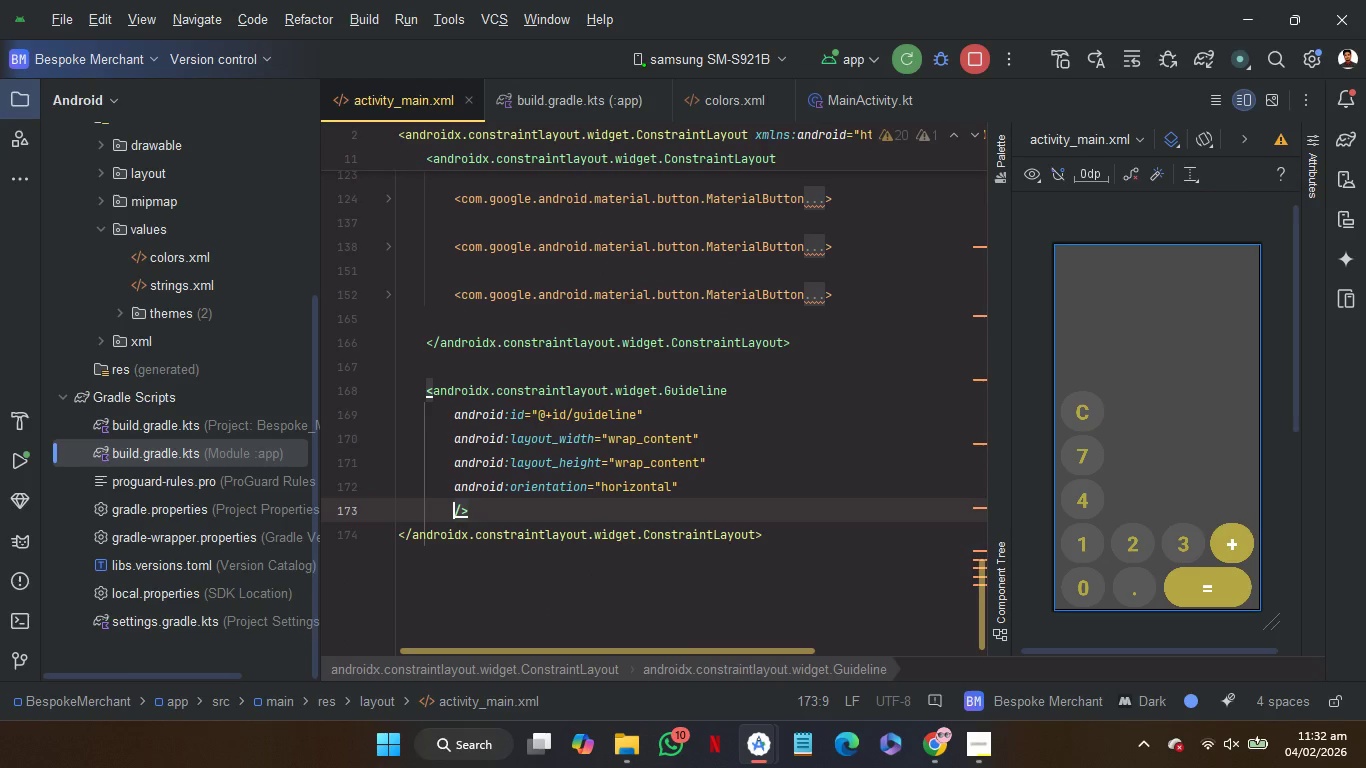 
type(per)
 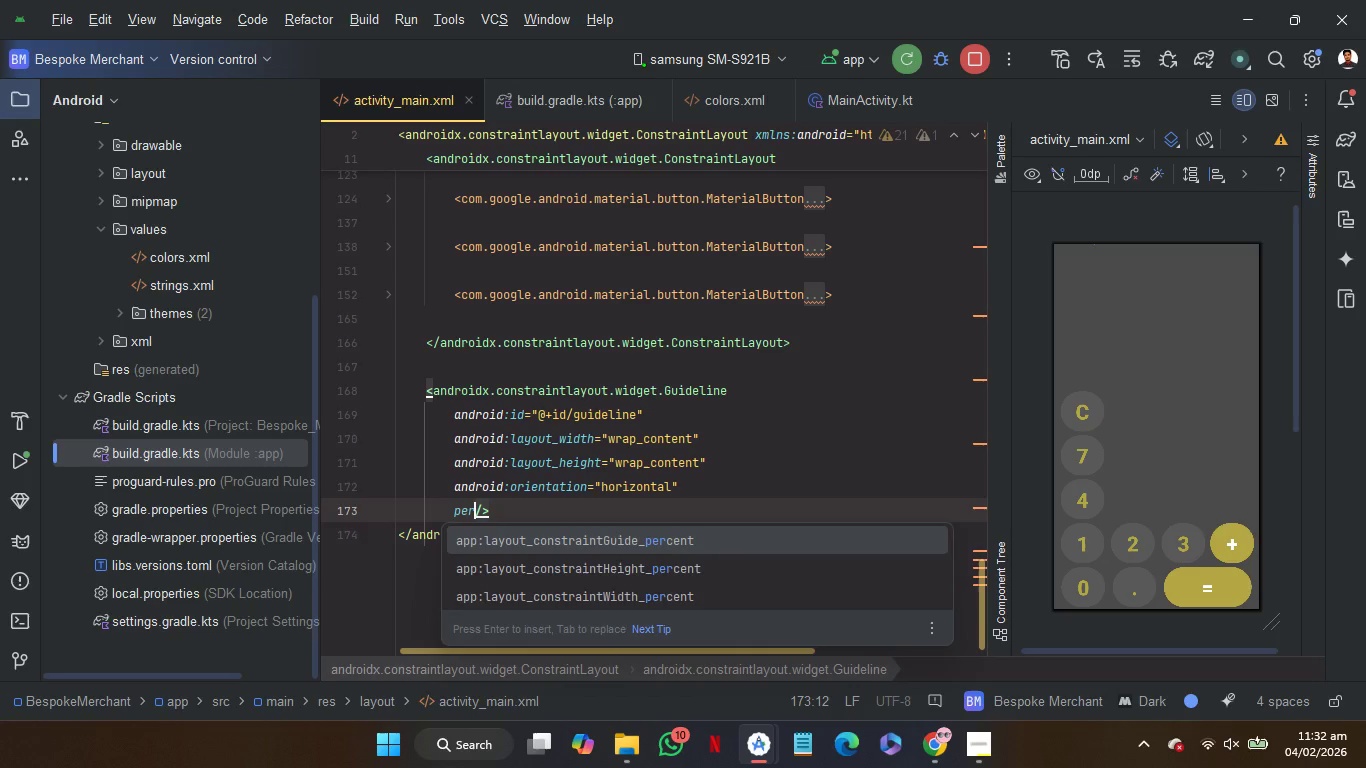 
key(Enter)
 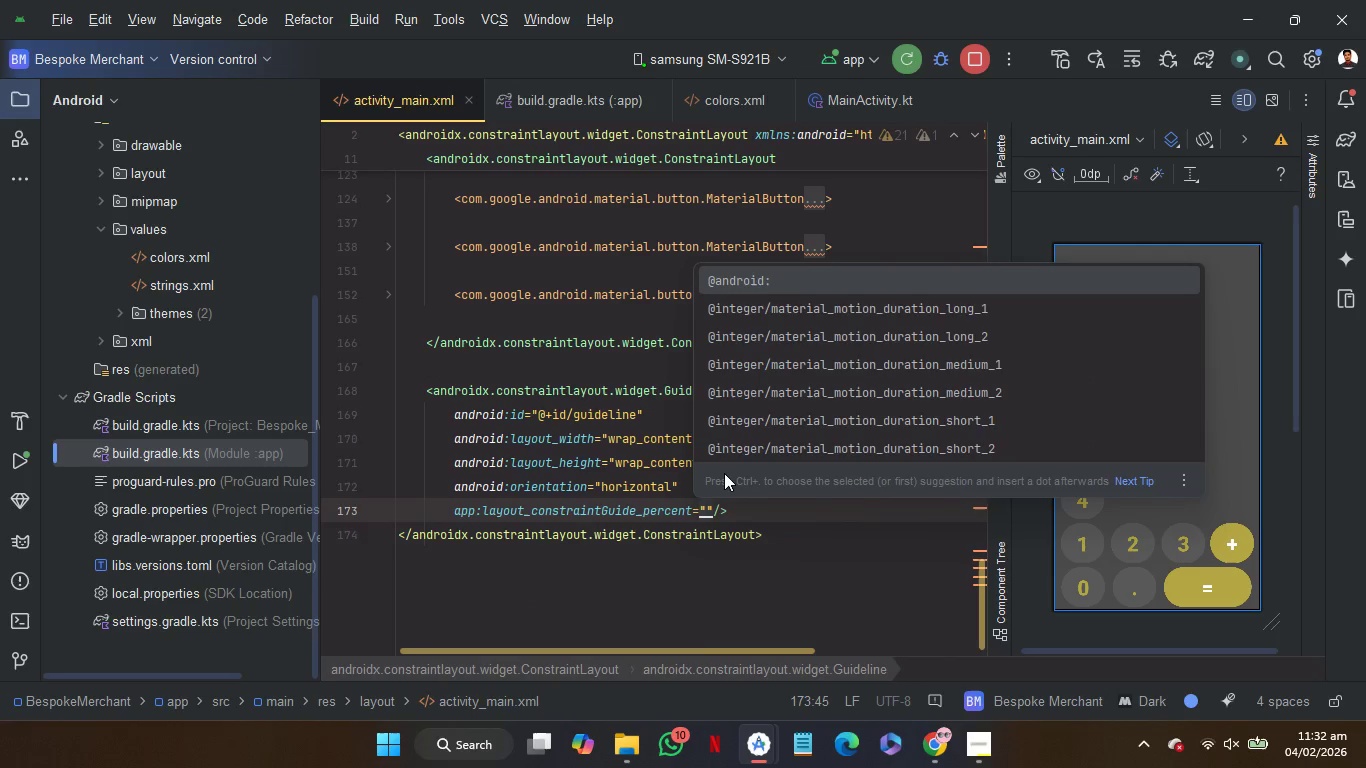 
key(0)
 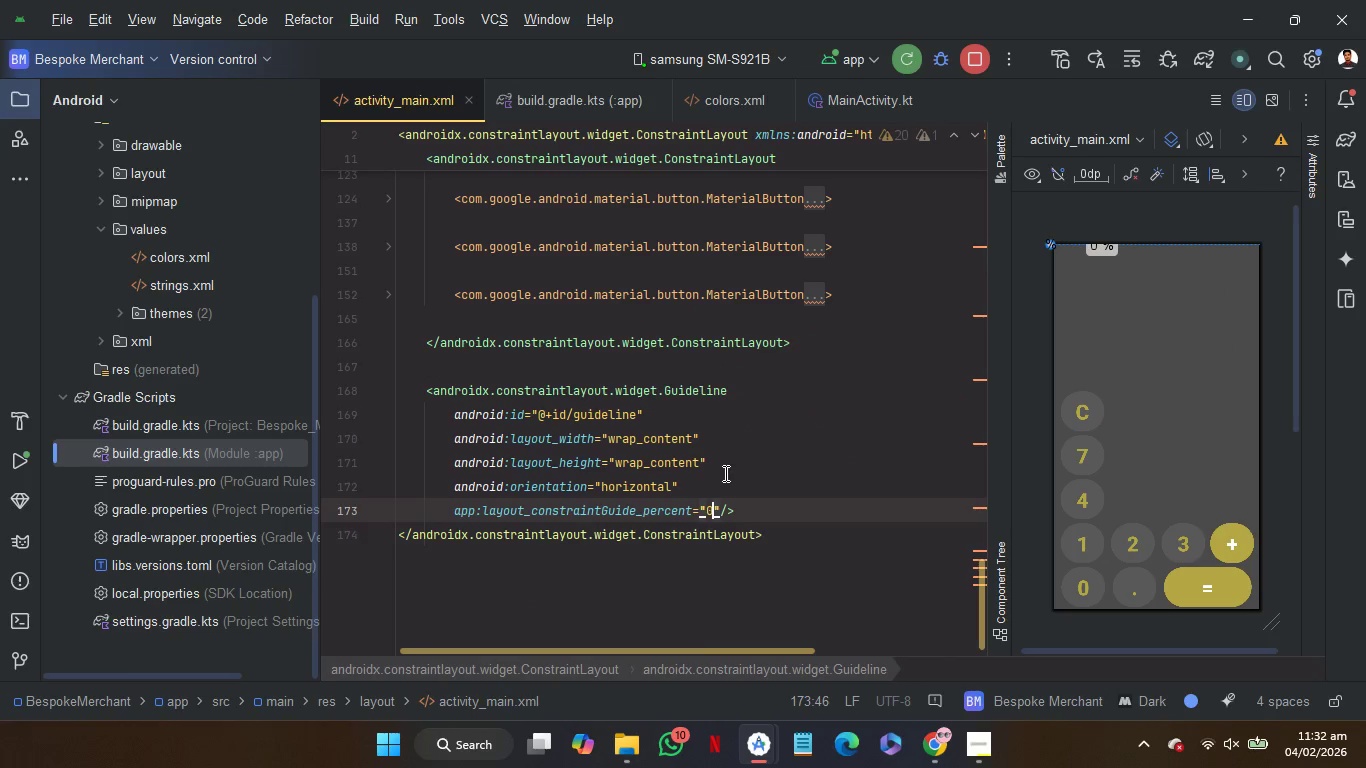 
key(Period)
 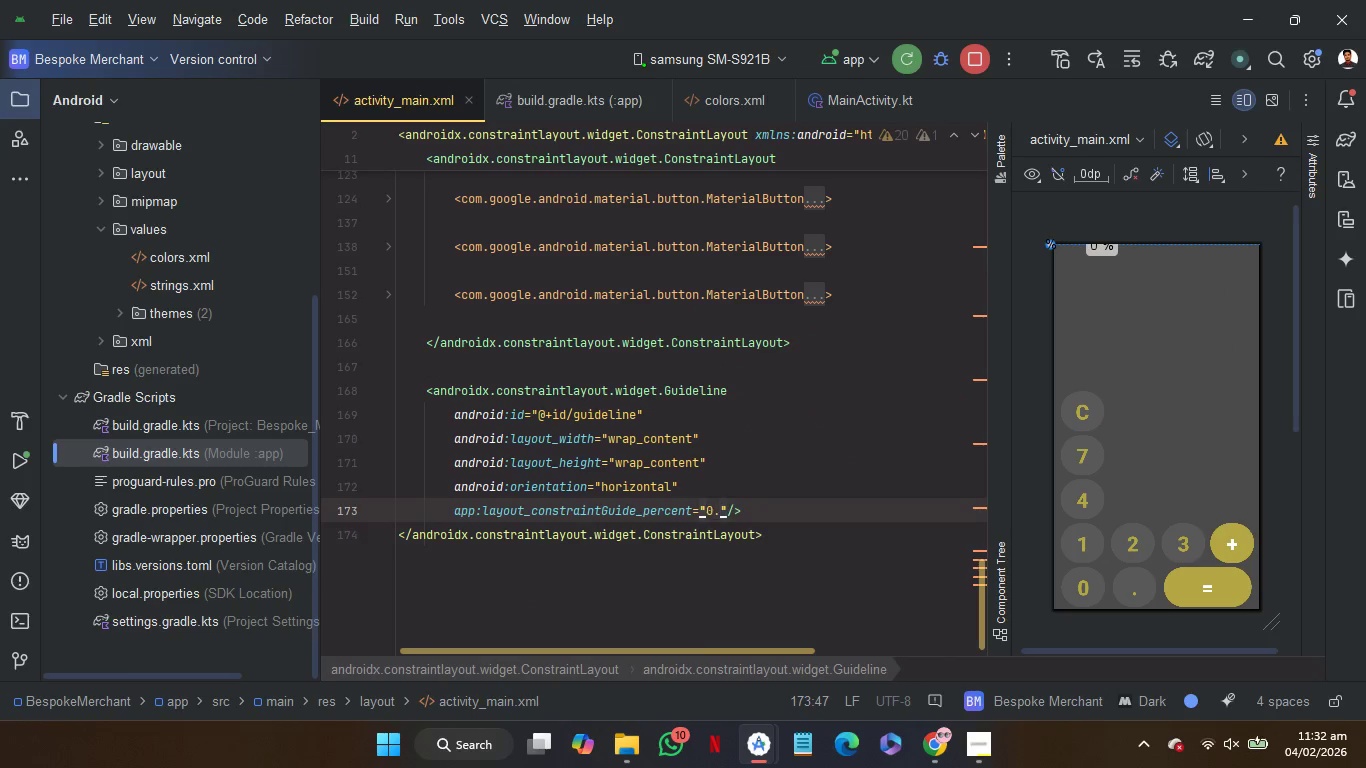 
key(4)
 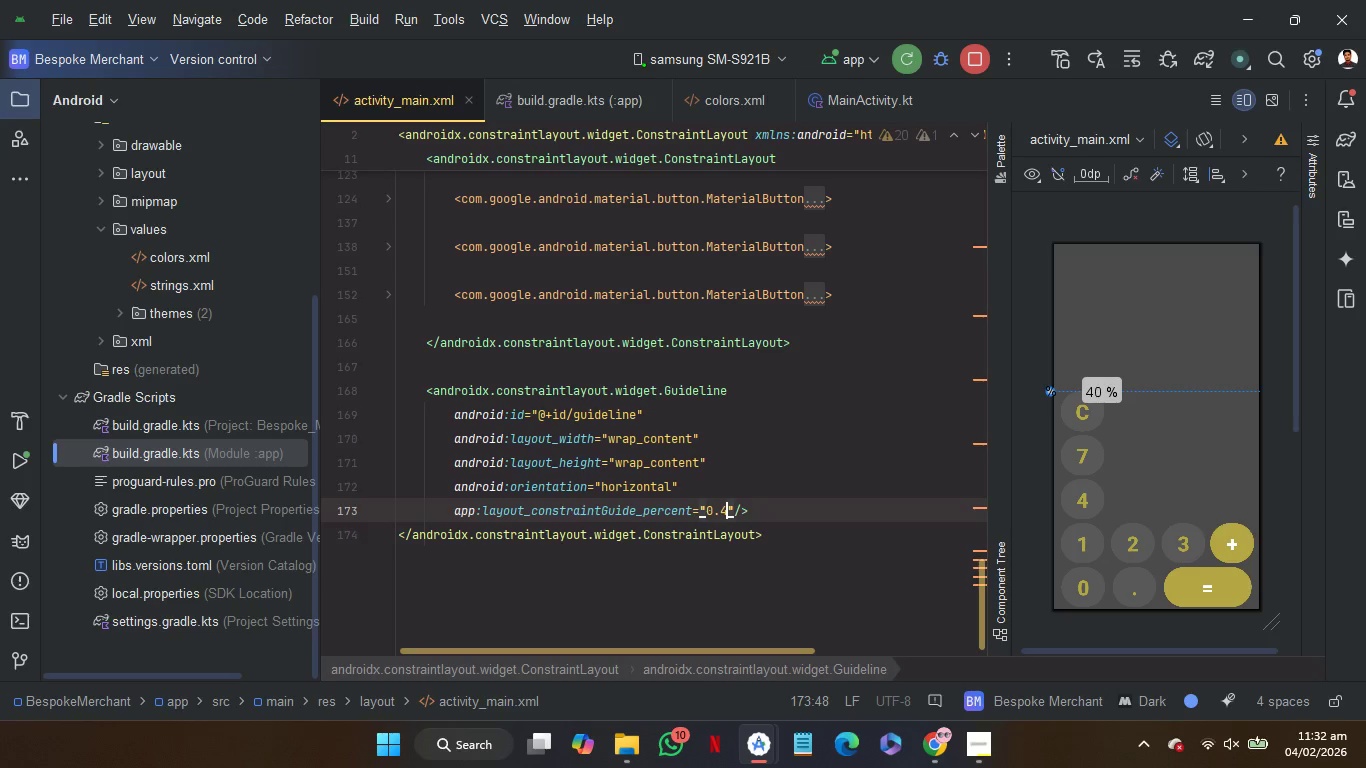 
key(Backspace)
 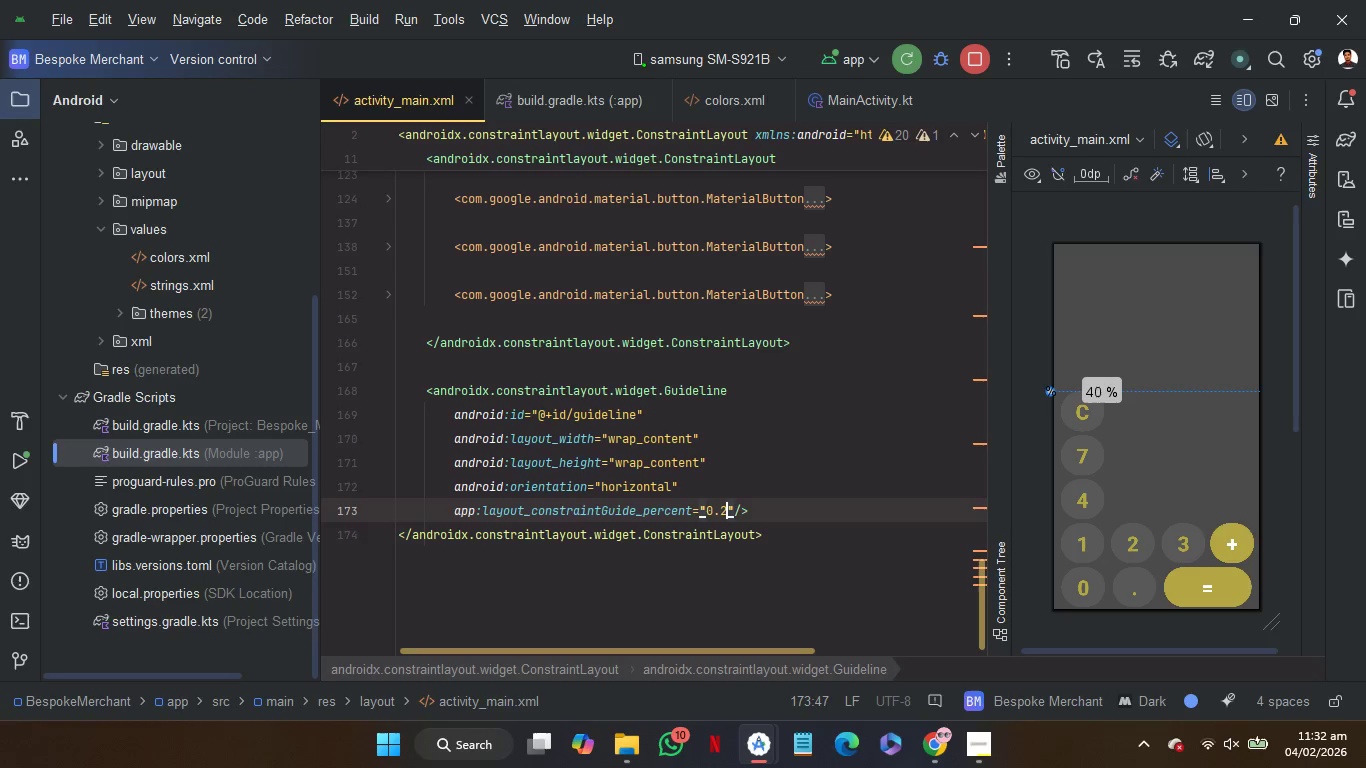 
key(2)
 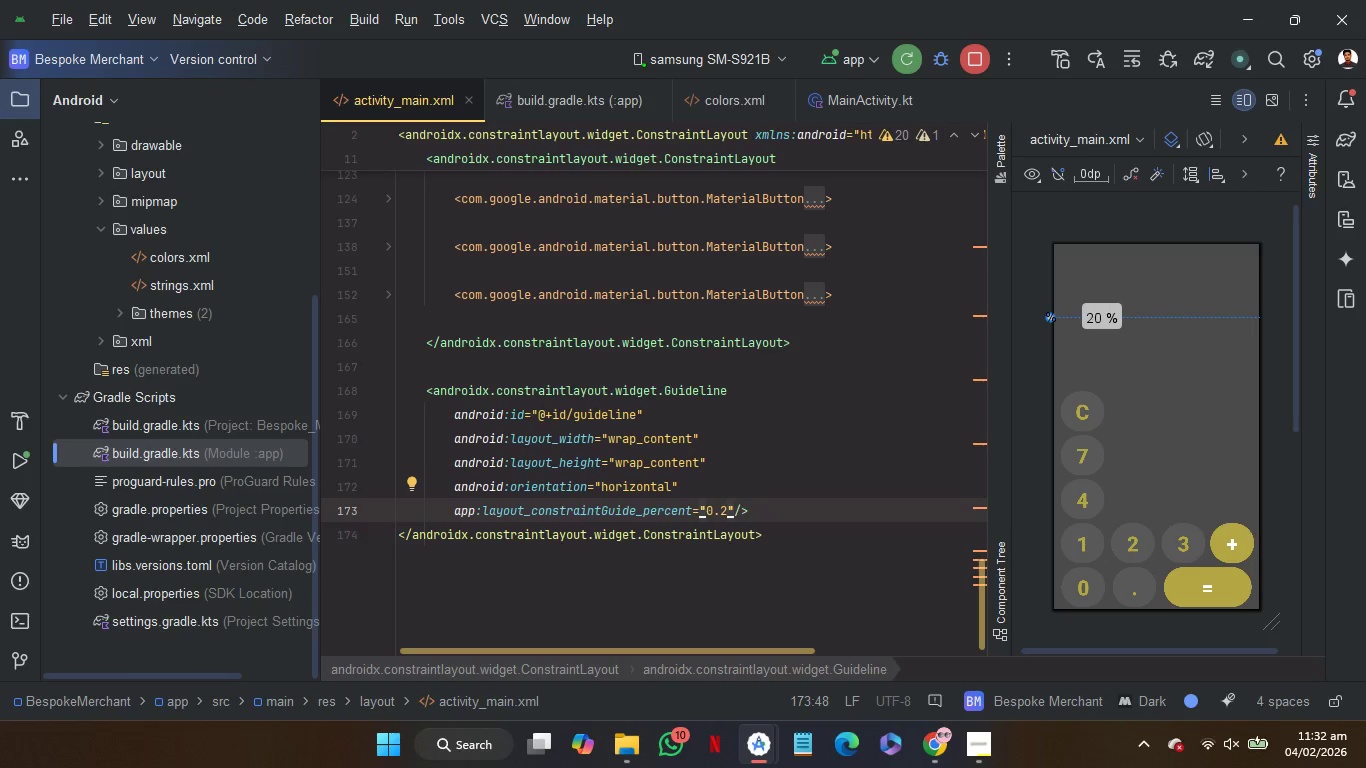 
key(Backspace)
 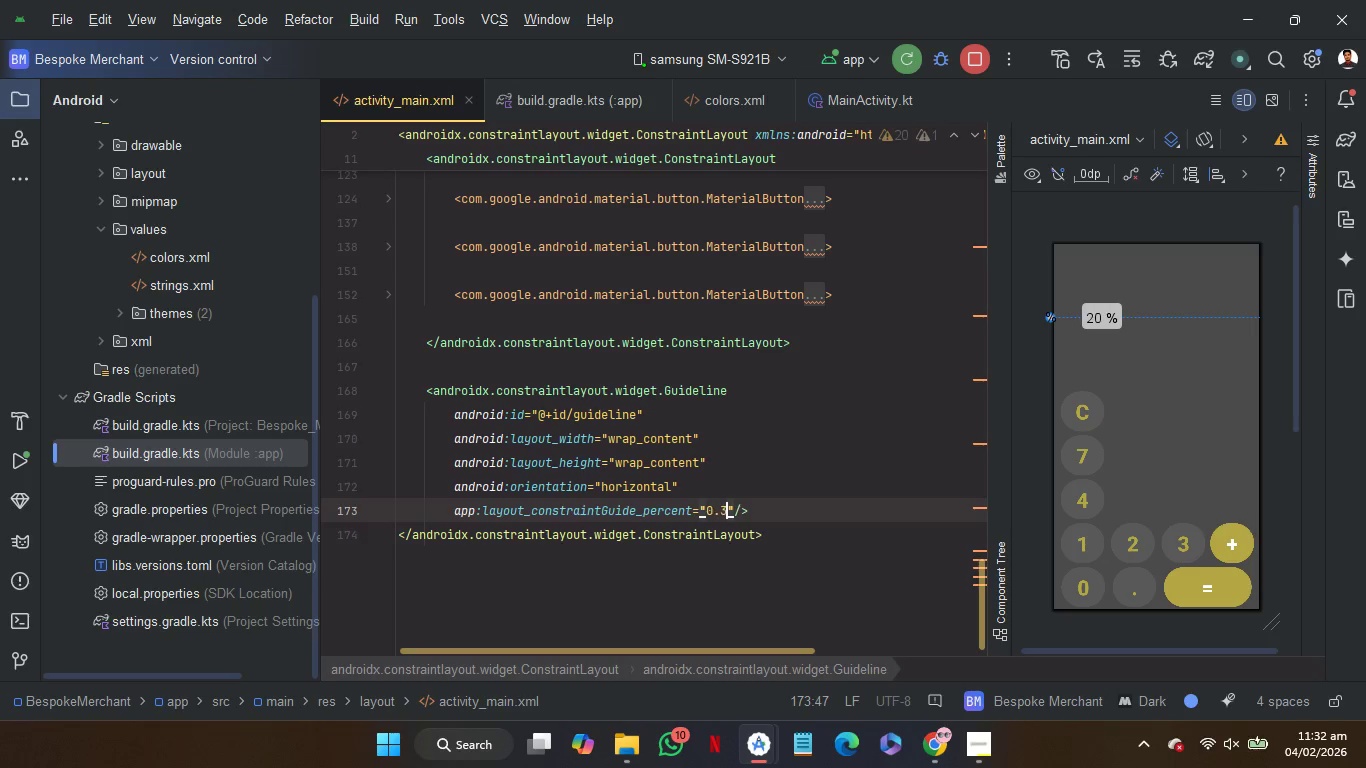 
key(3)
 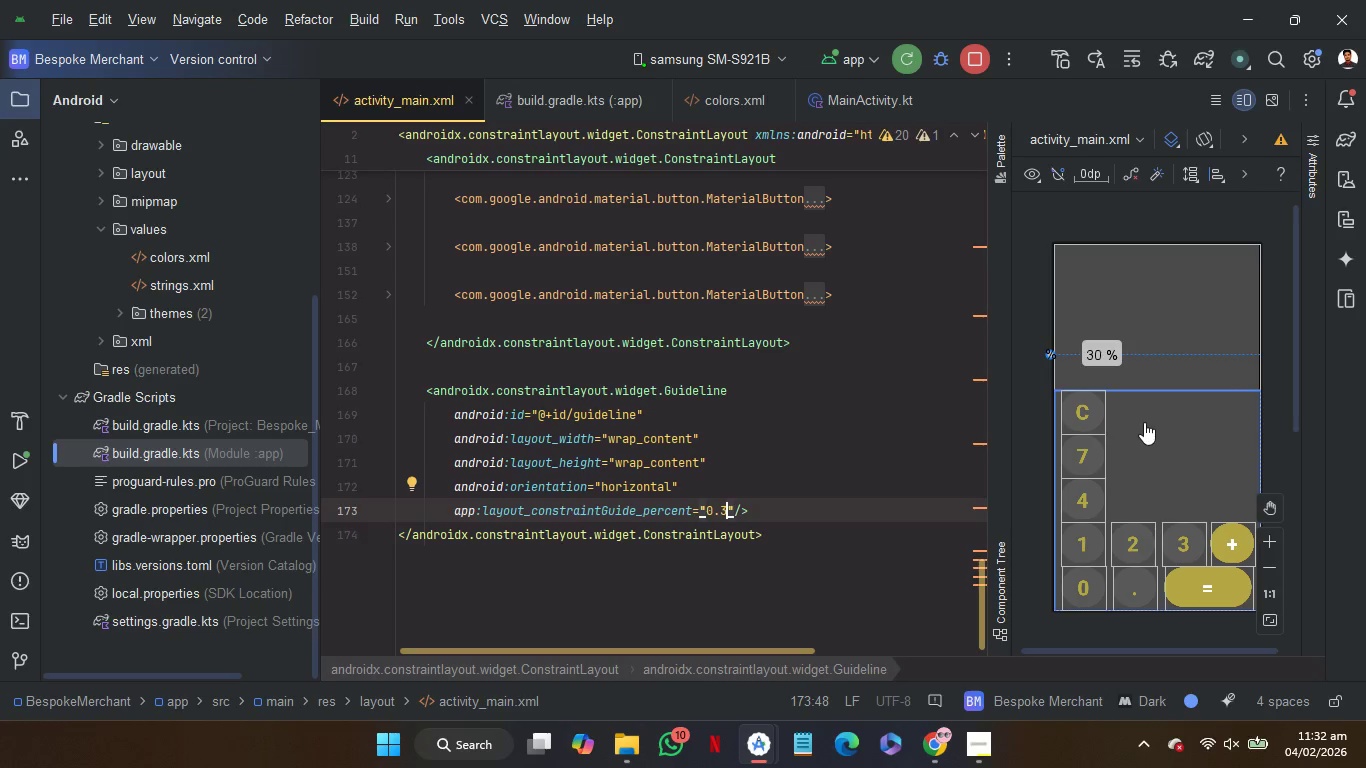 
wait(5.69)
 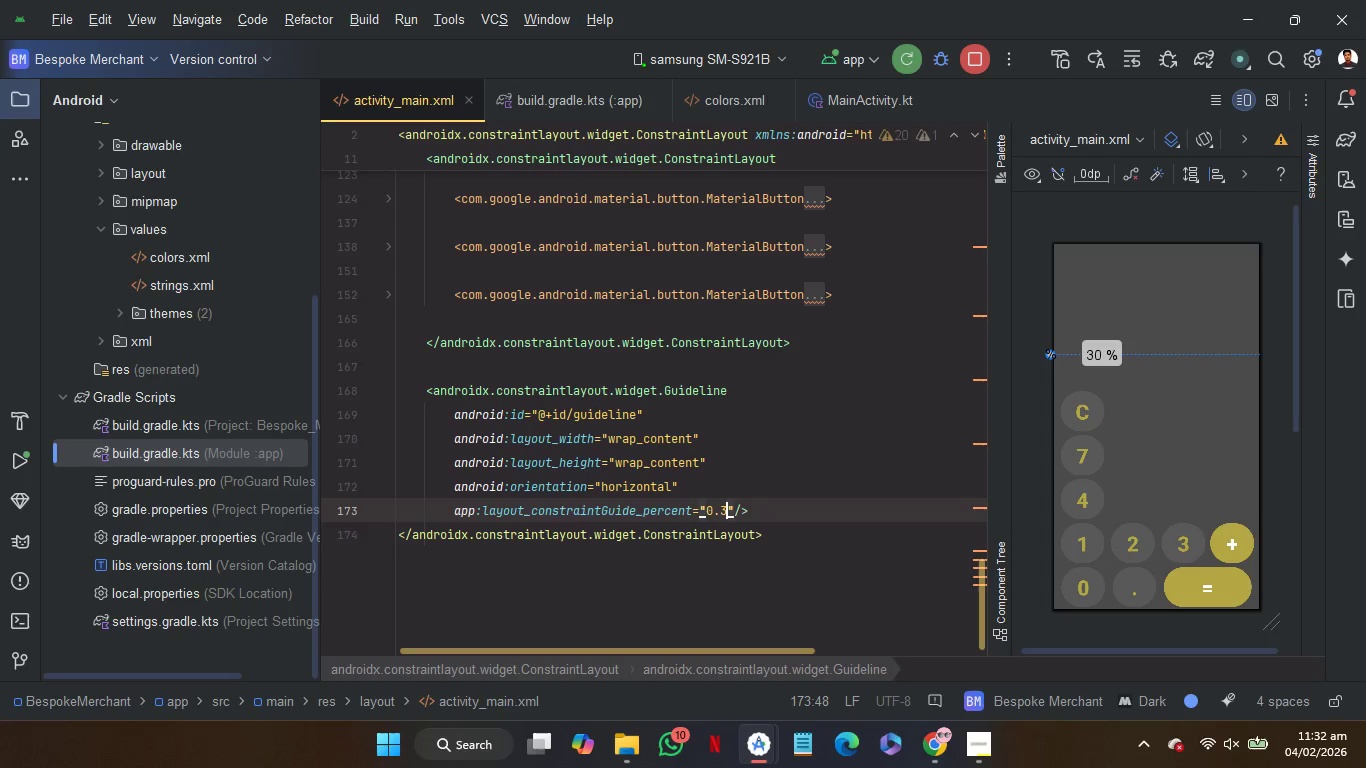 
left_click([1144, 423])
 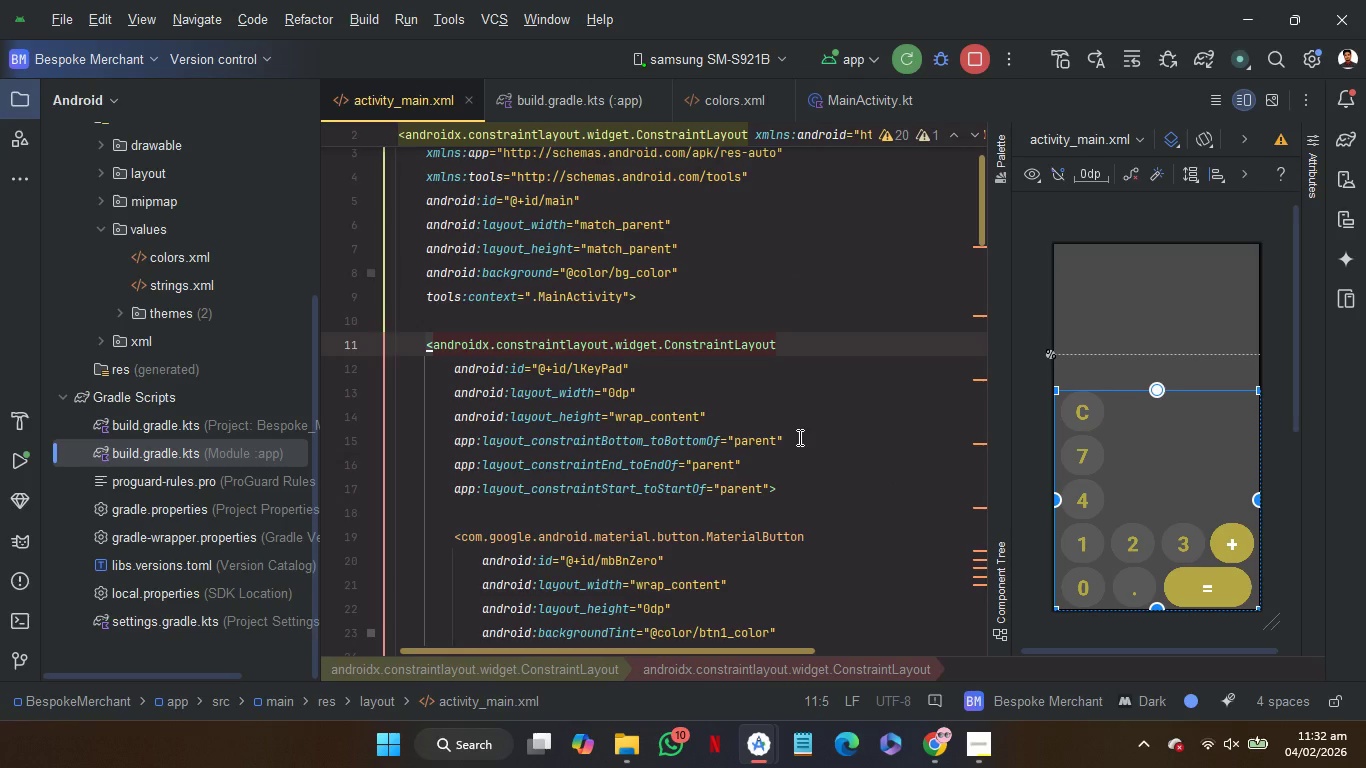 
wait(6.72)
 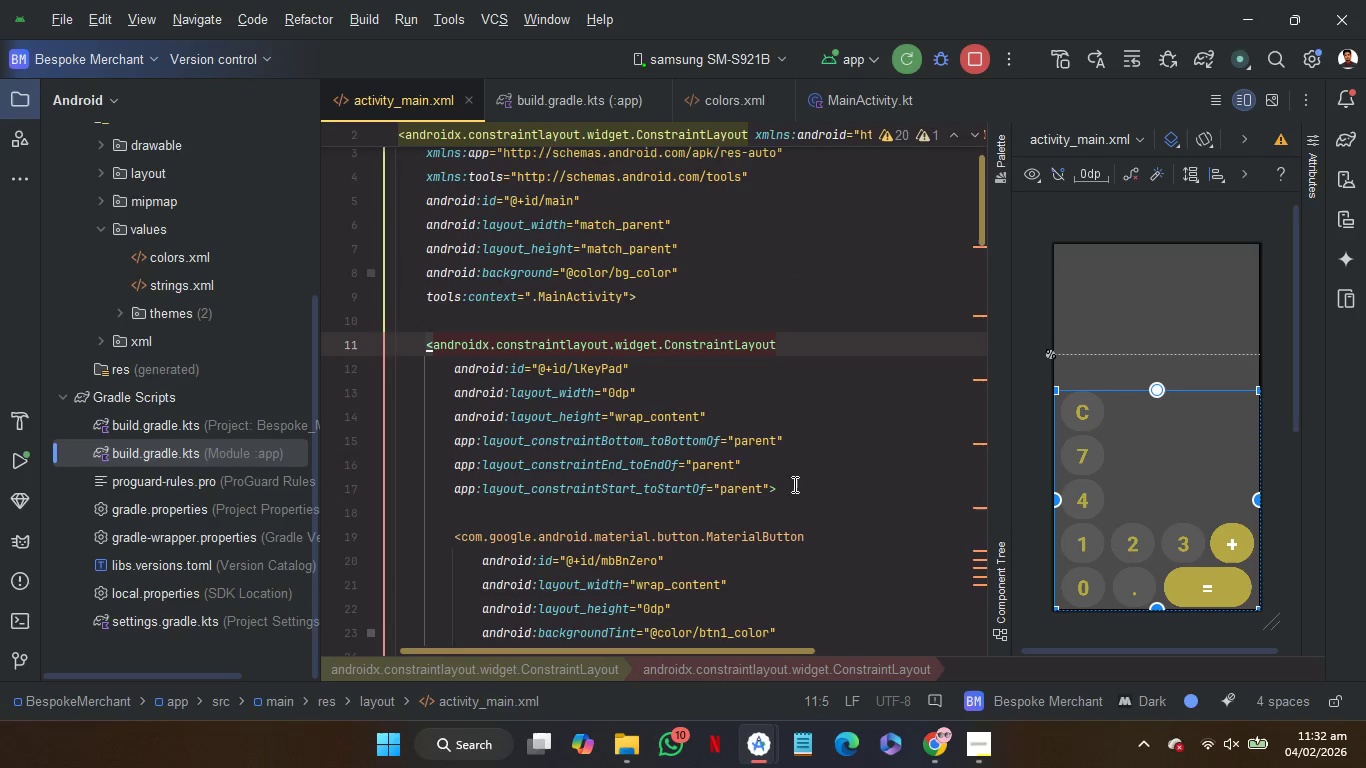 
left_click([795, 416])
 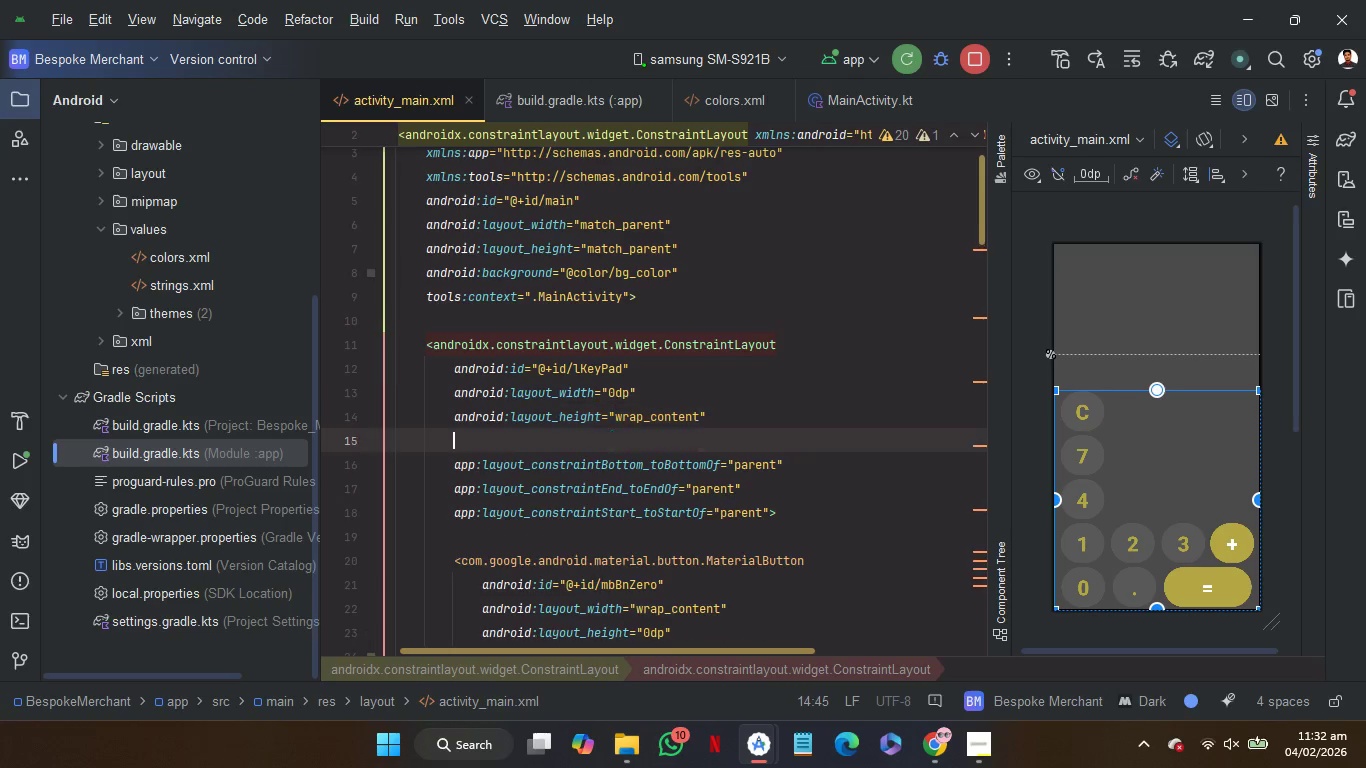 
key(Enter)
 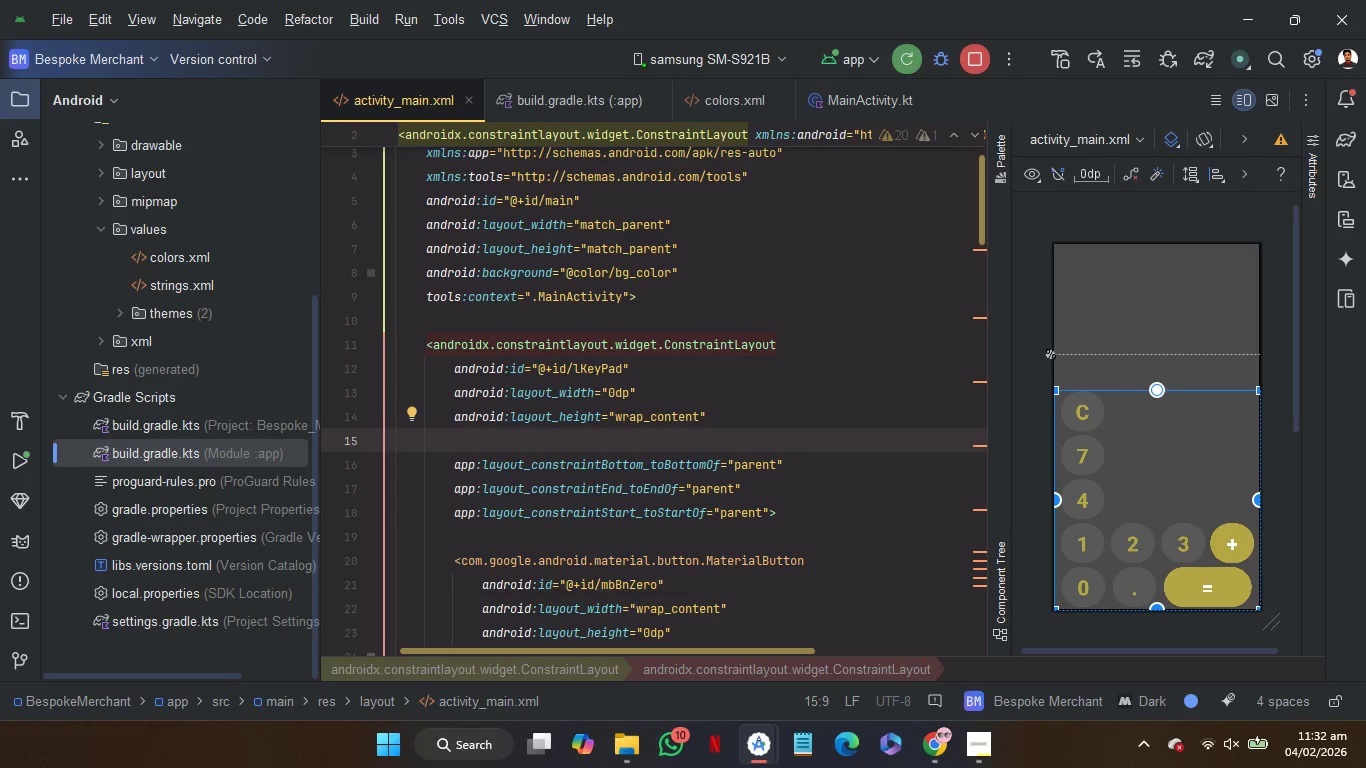 
type(top)
 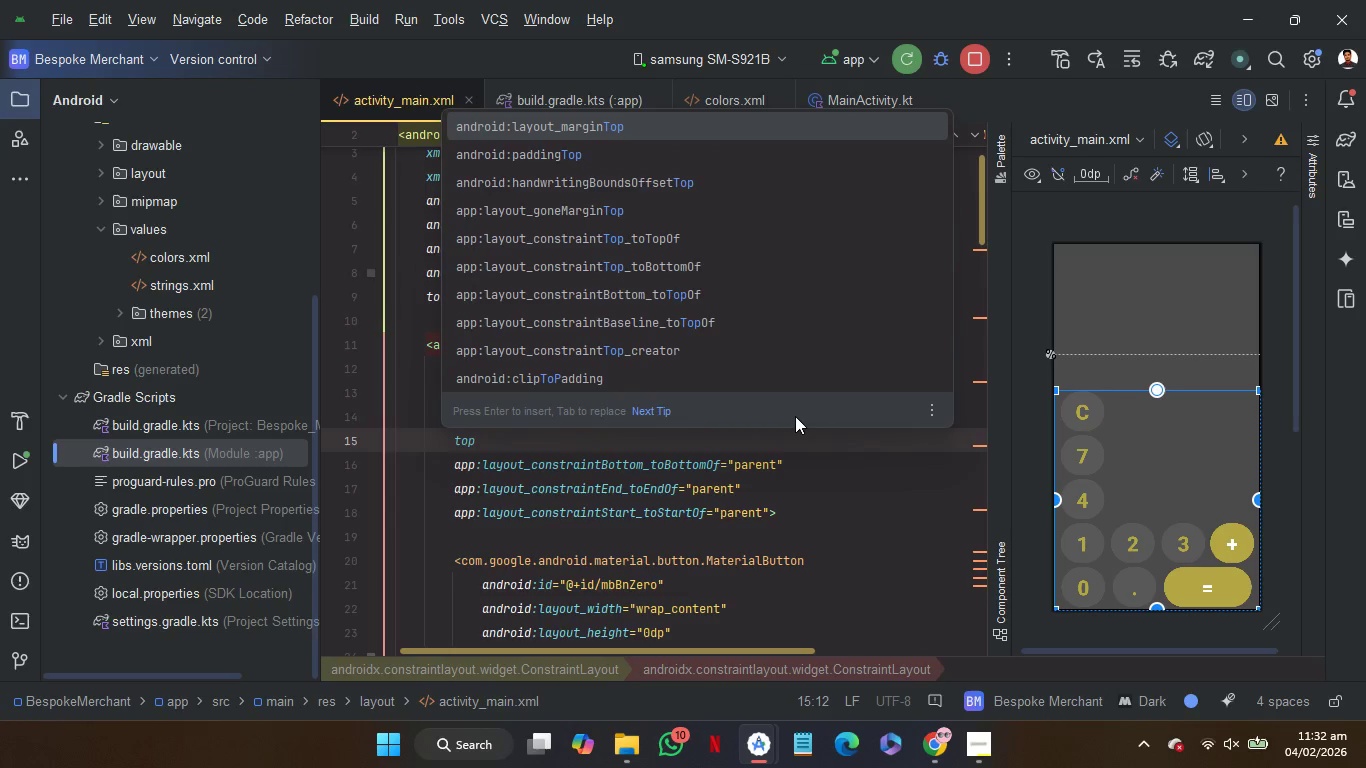 
key(ArrowDown)
 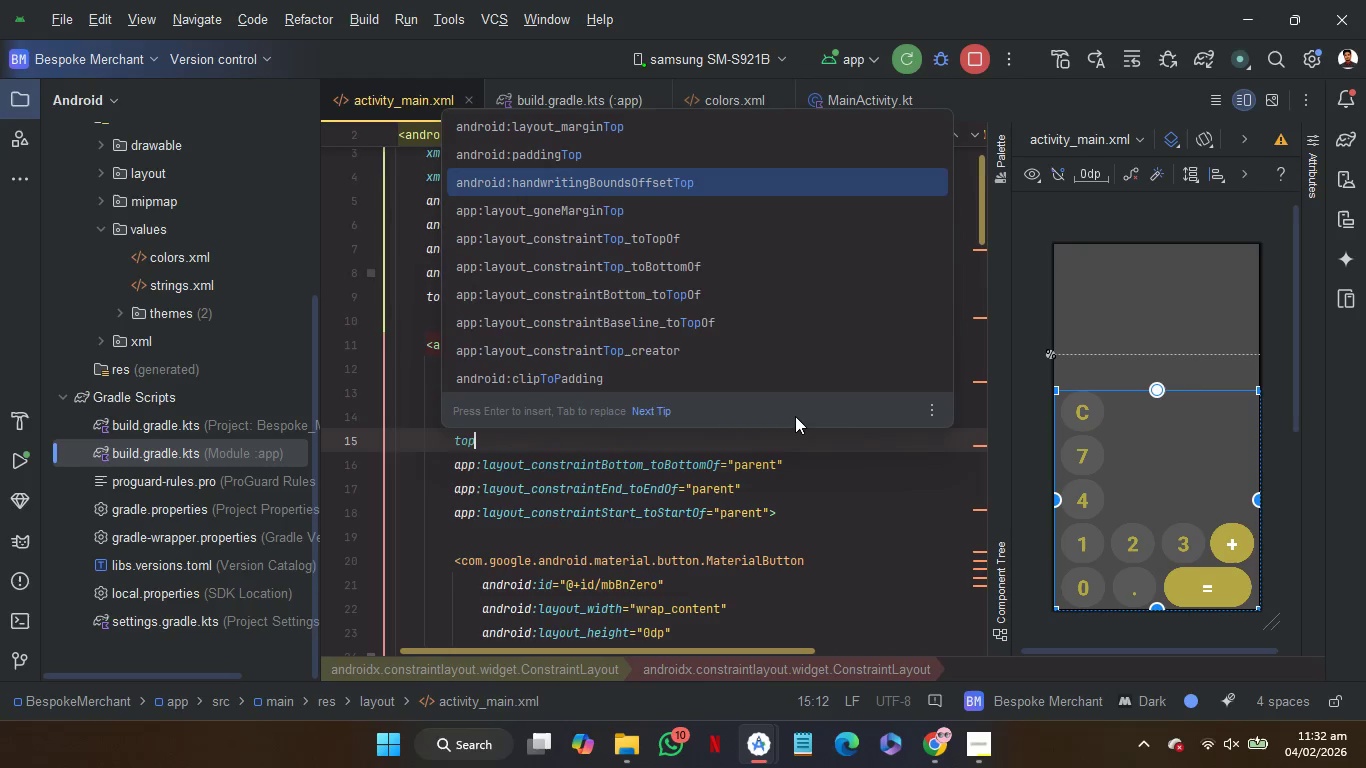 
key(ArrowDown)
 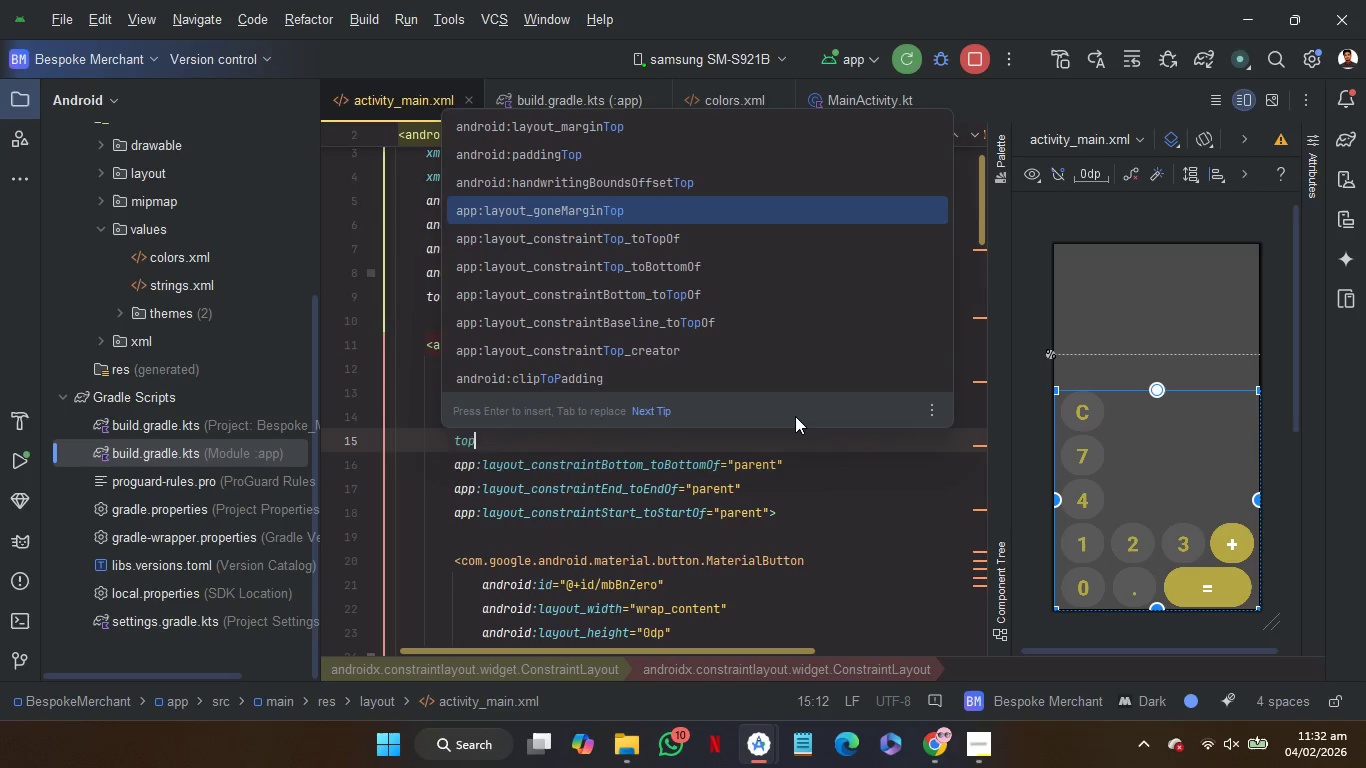 
key(ArrowDown)
 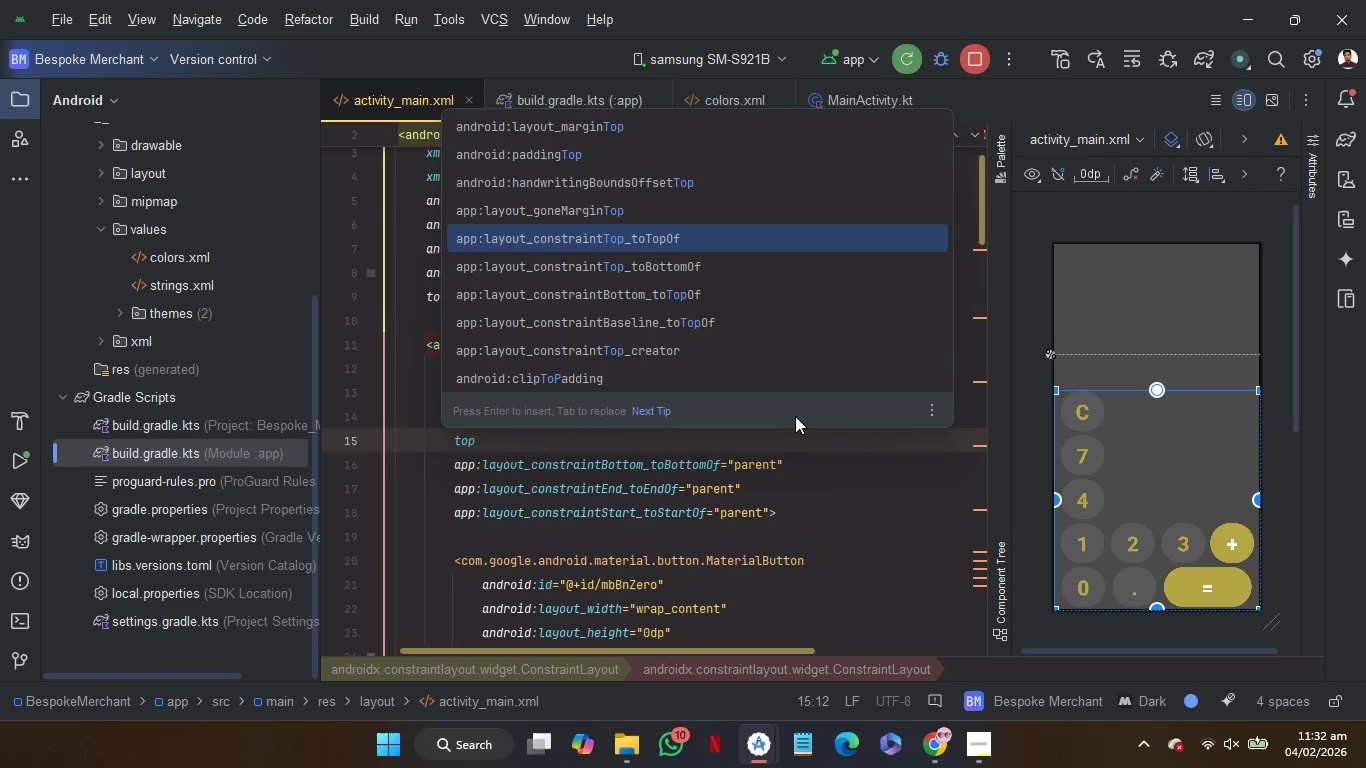 
key(ArrowDown)
 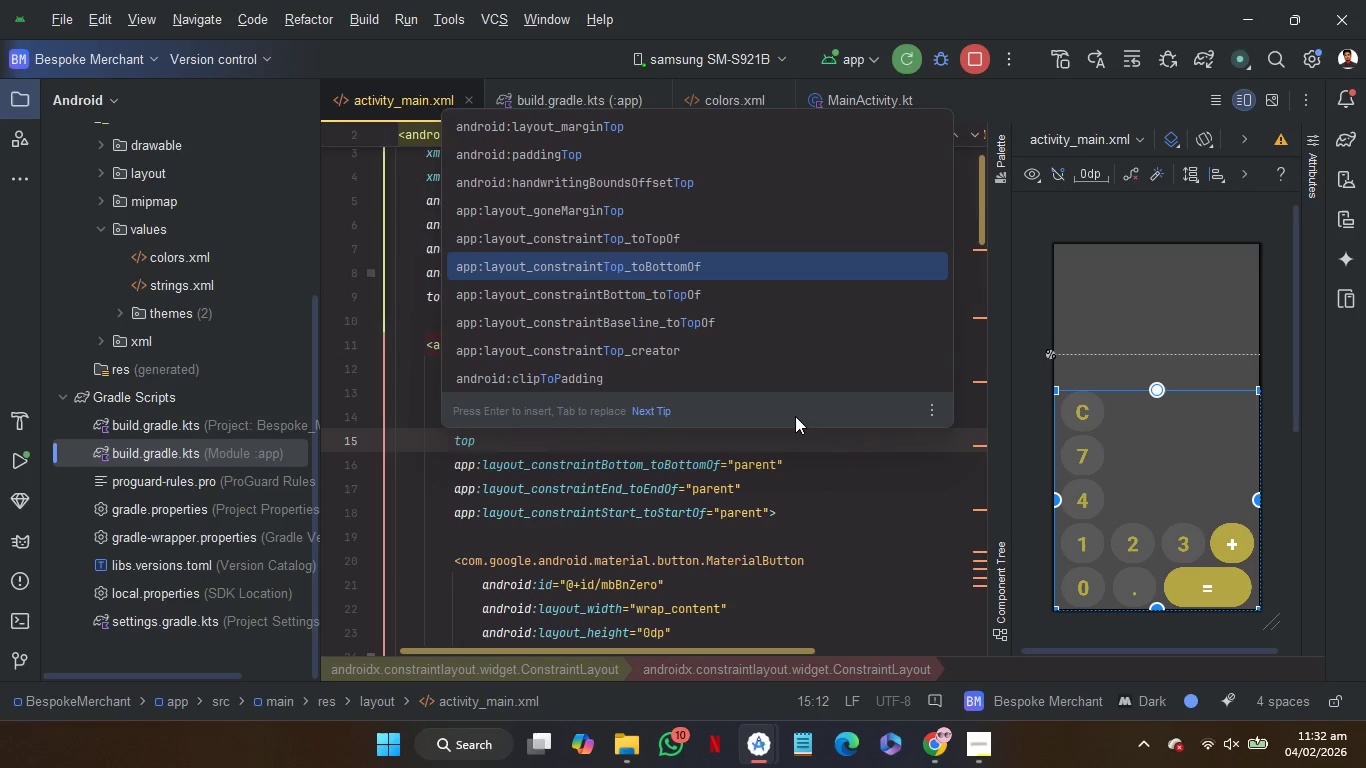 
key(ArrowDown)
 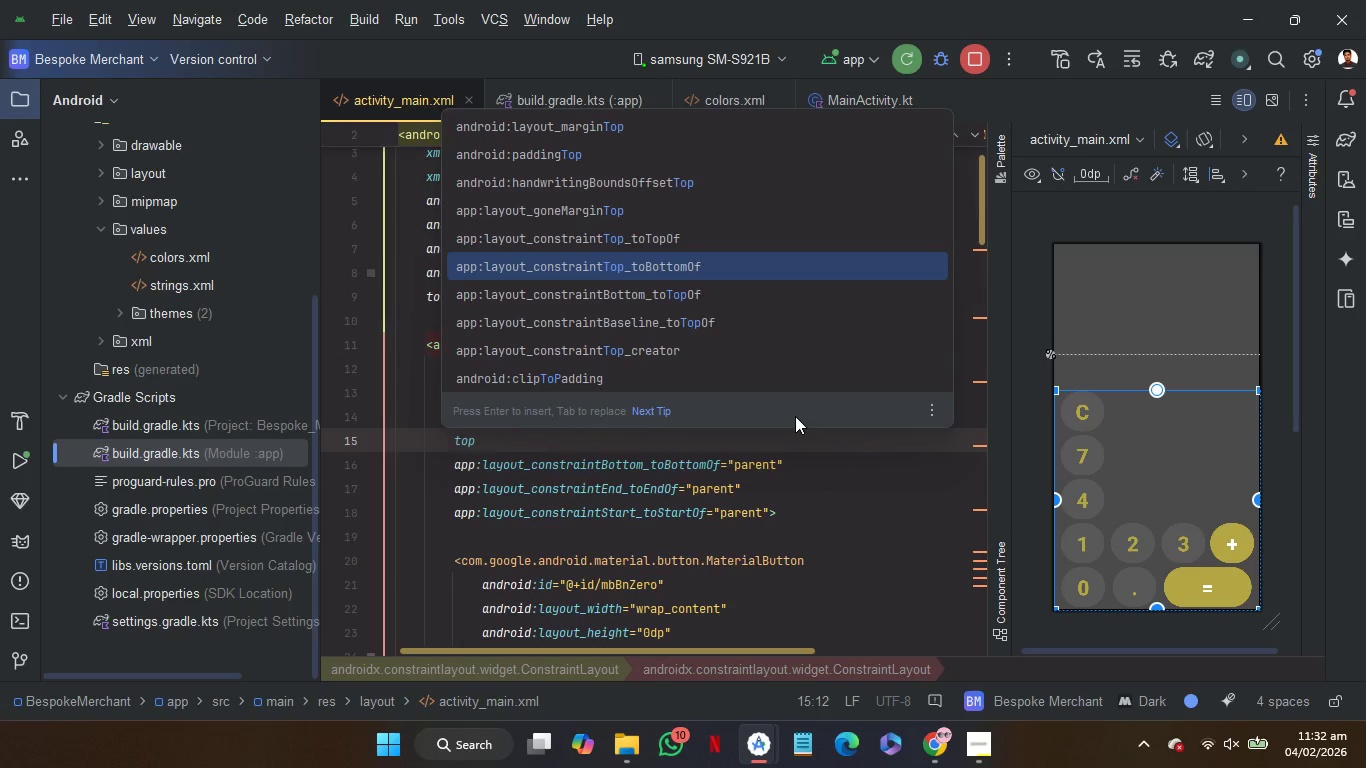 
key(ArrowUp)
 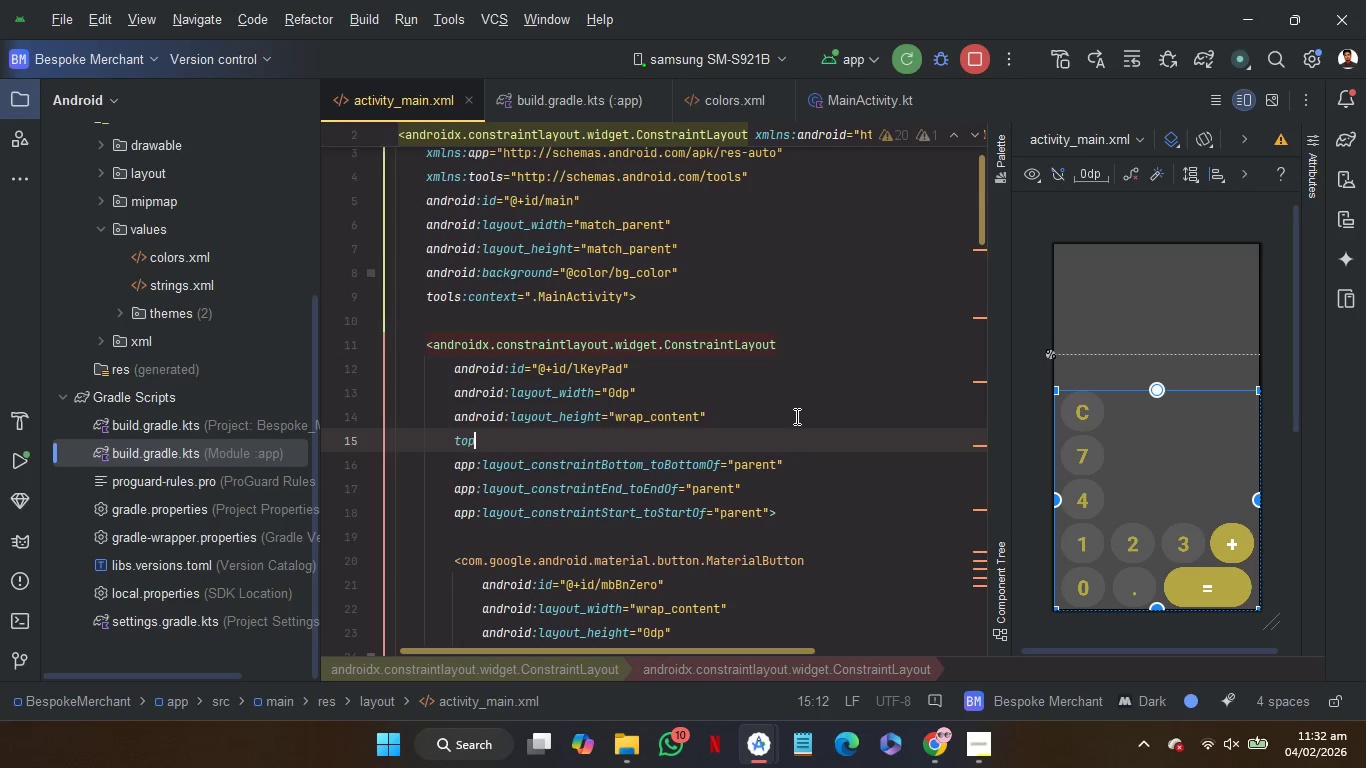 
key(Enter)
 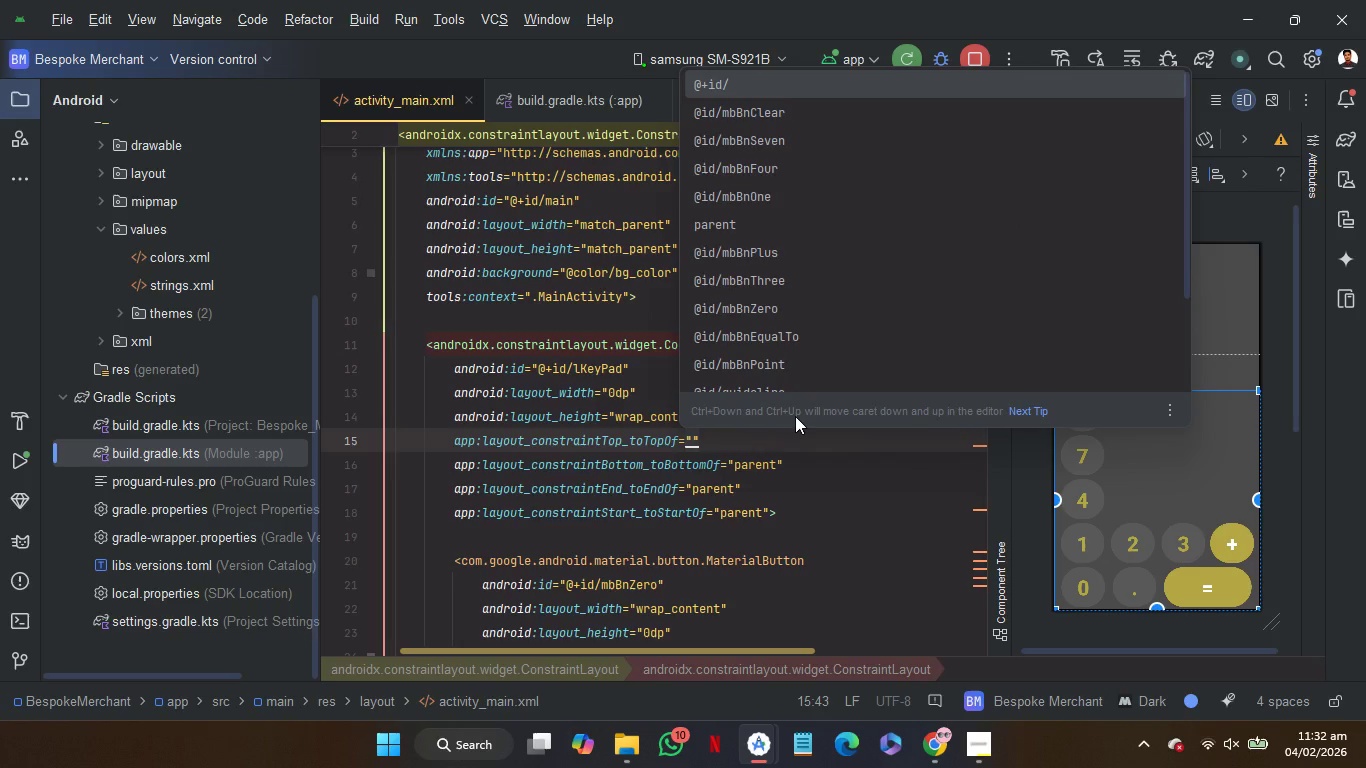 
key(G)
 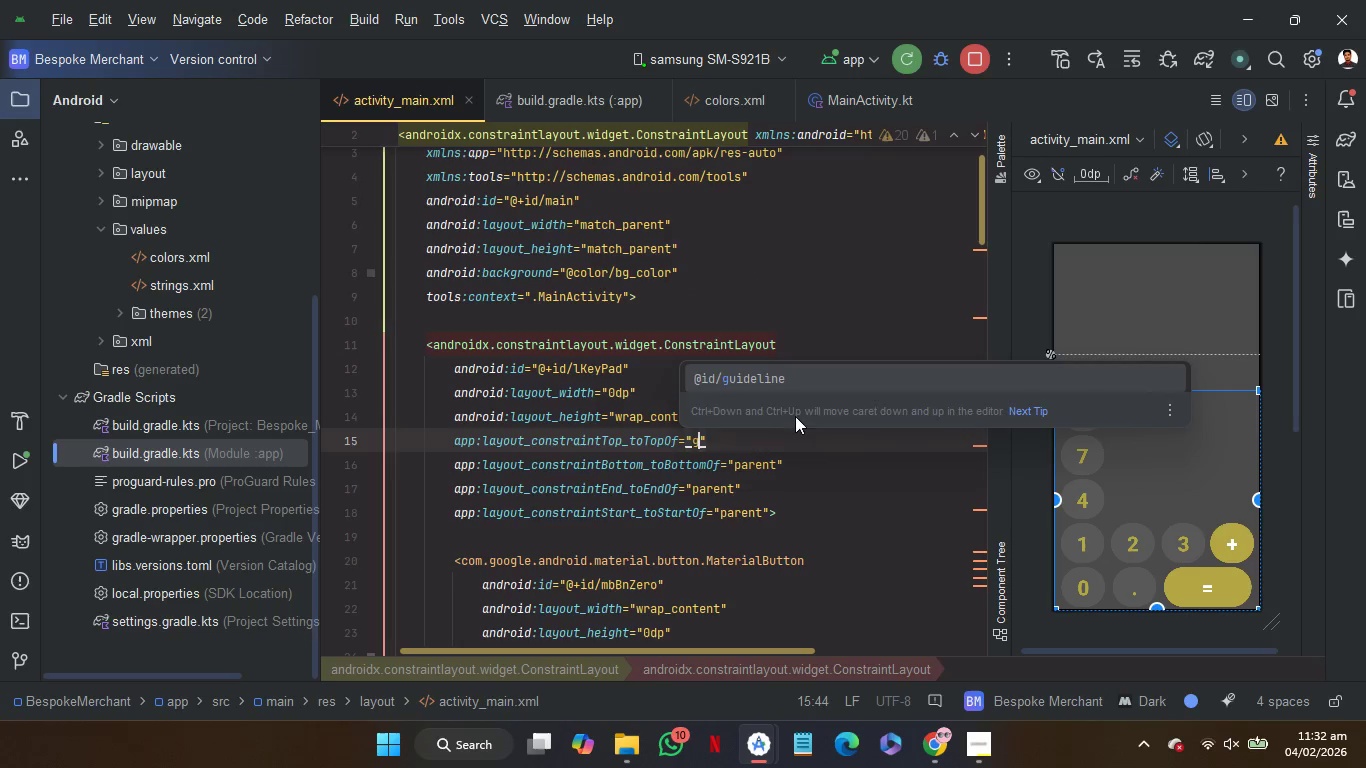 
key(Enter)
 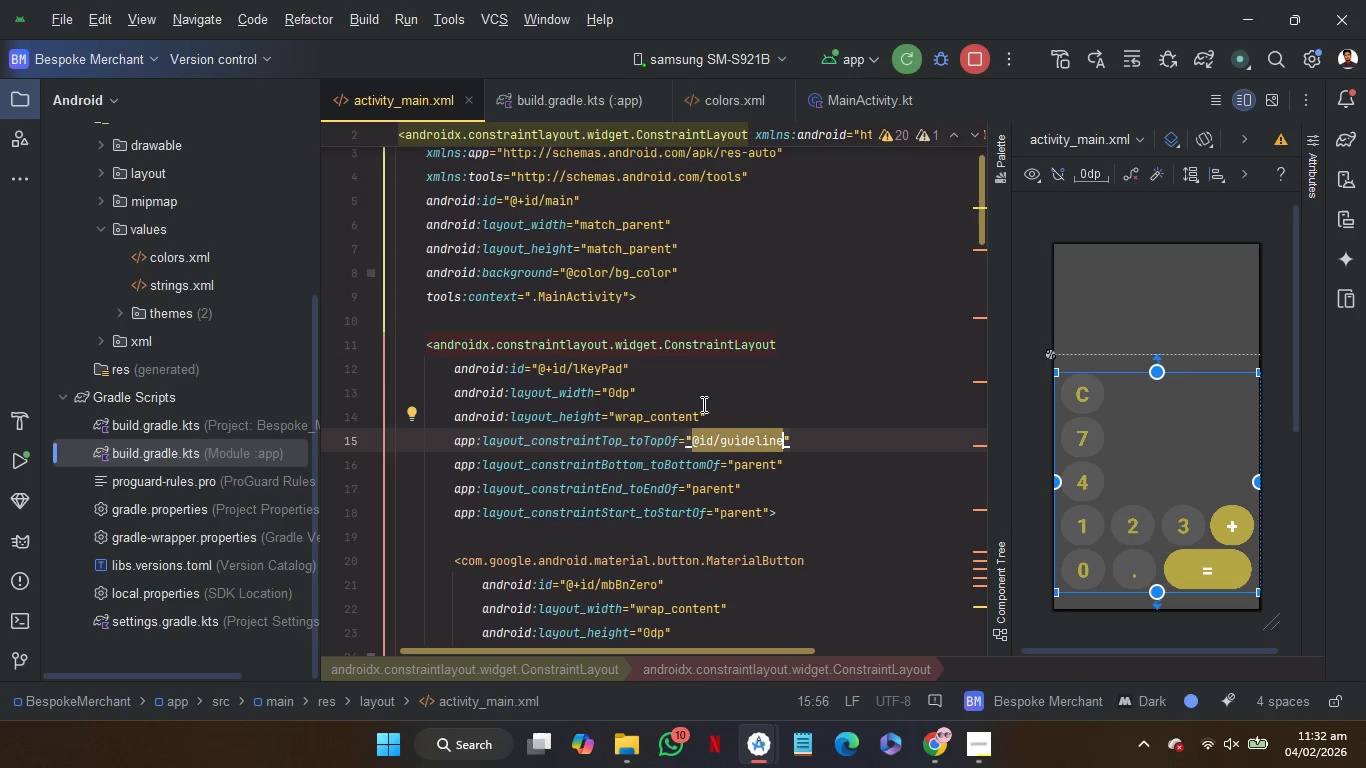 
double_click([659, 415])
 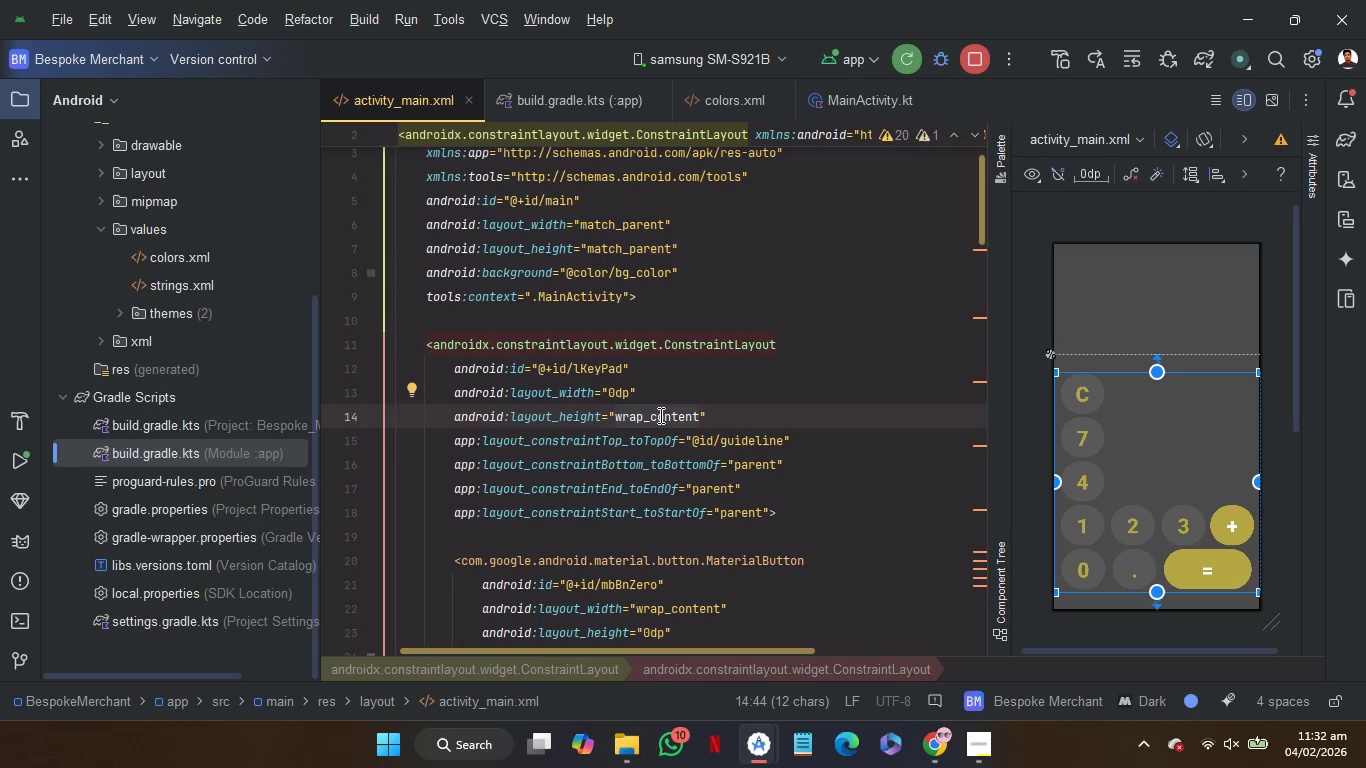 
type(0dp)
 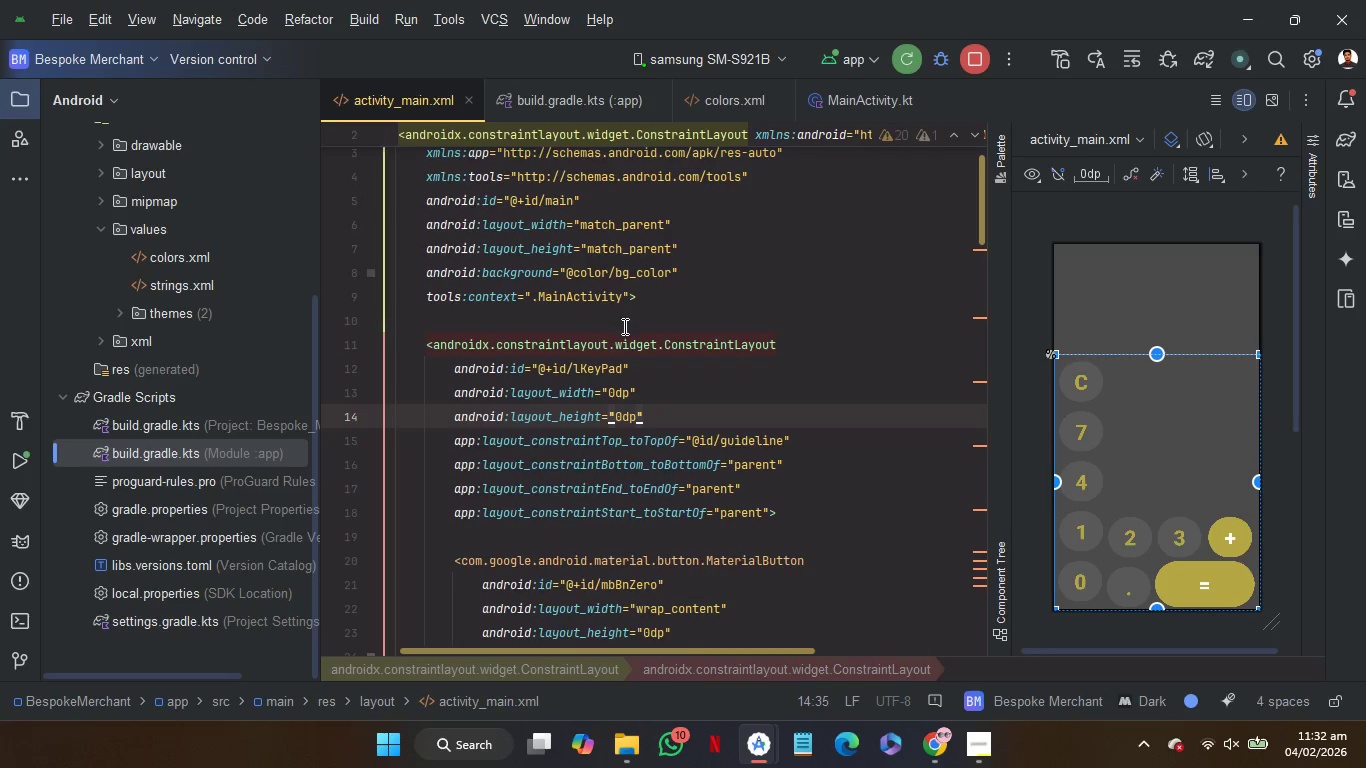 
left_click([623, 320])
 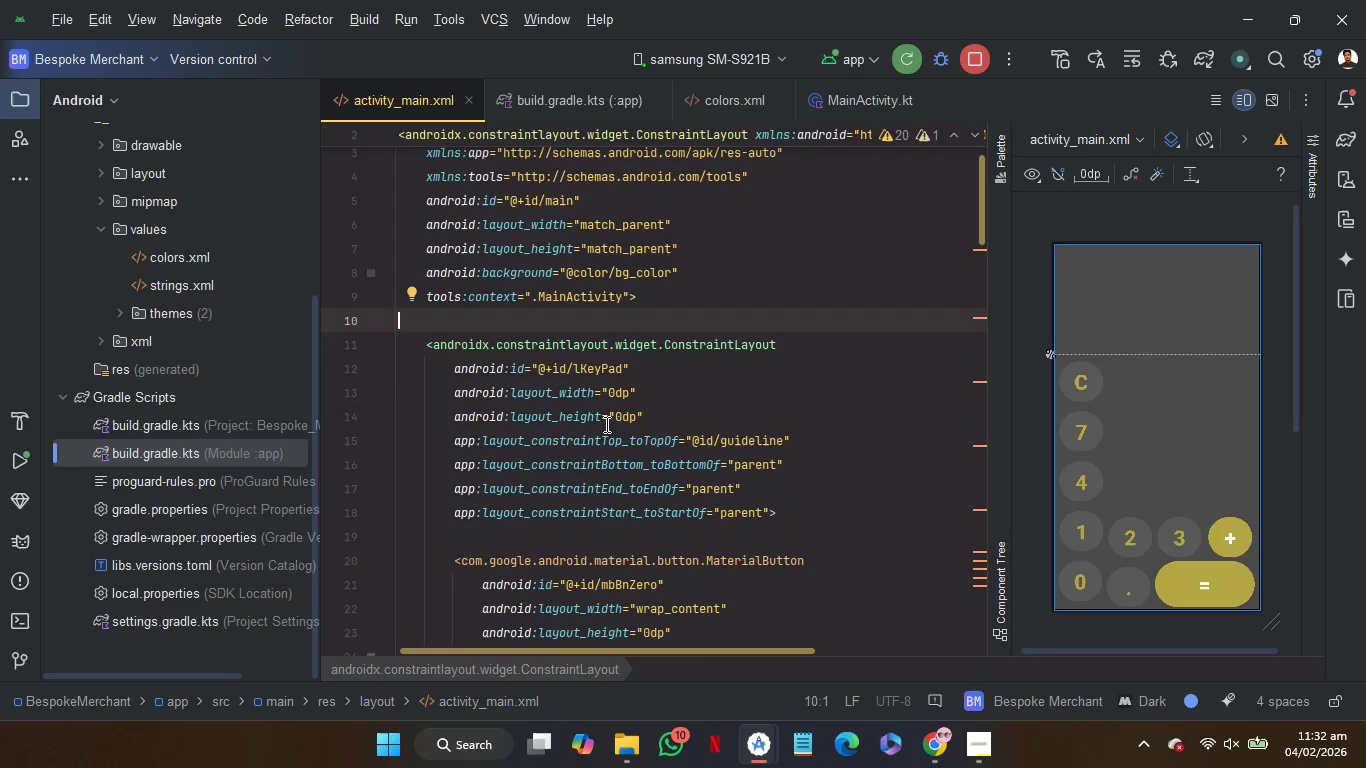 
wait(5.05)
 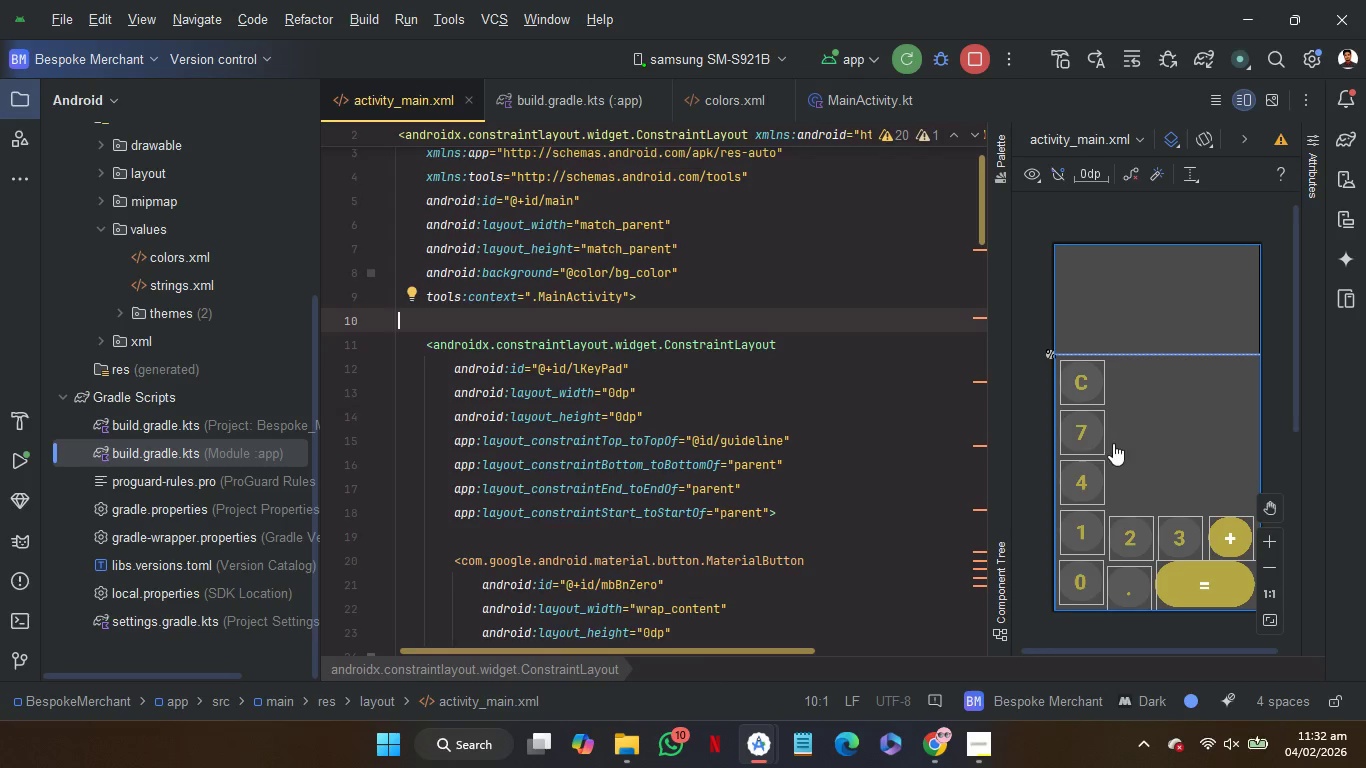 
left_click([659, 296])
 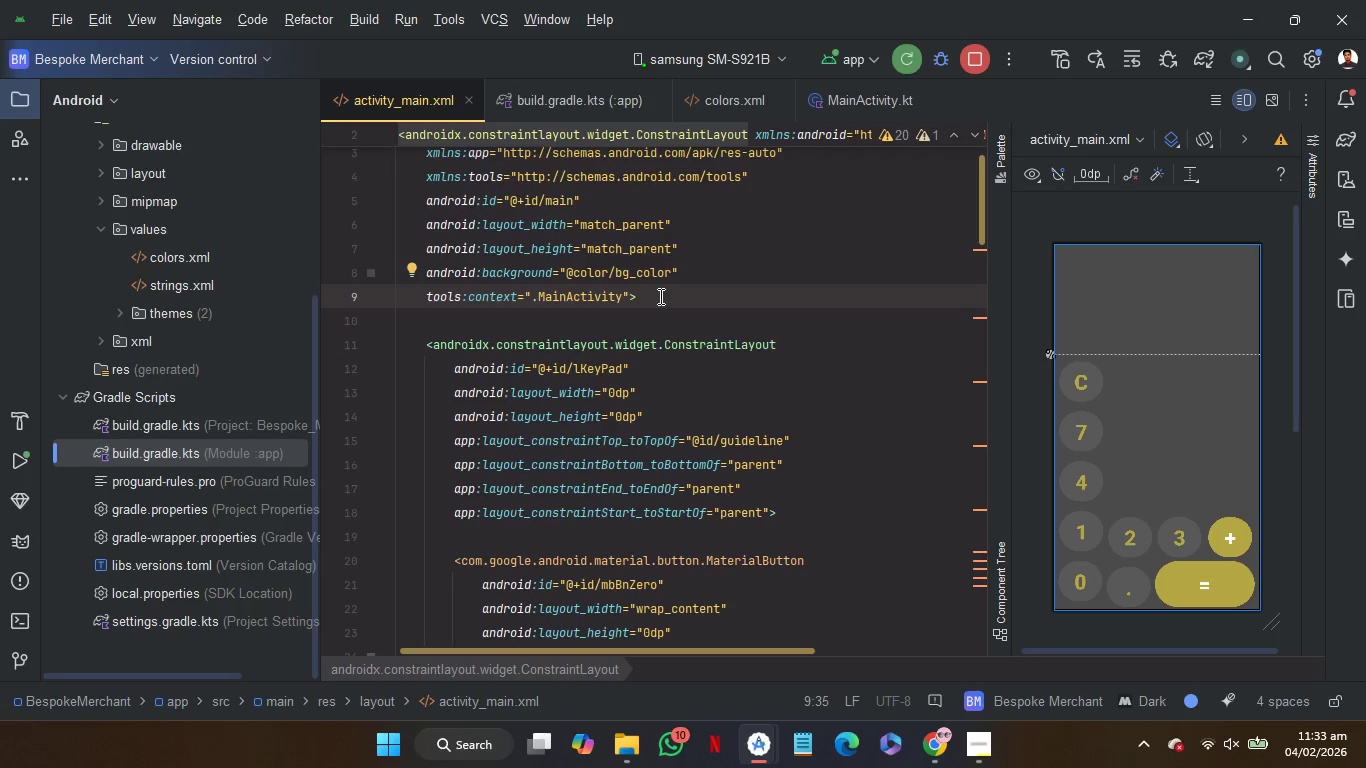 
wait(40.64)
 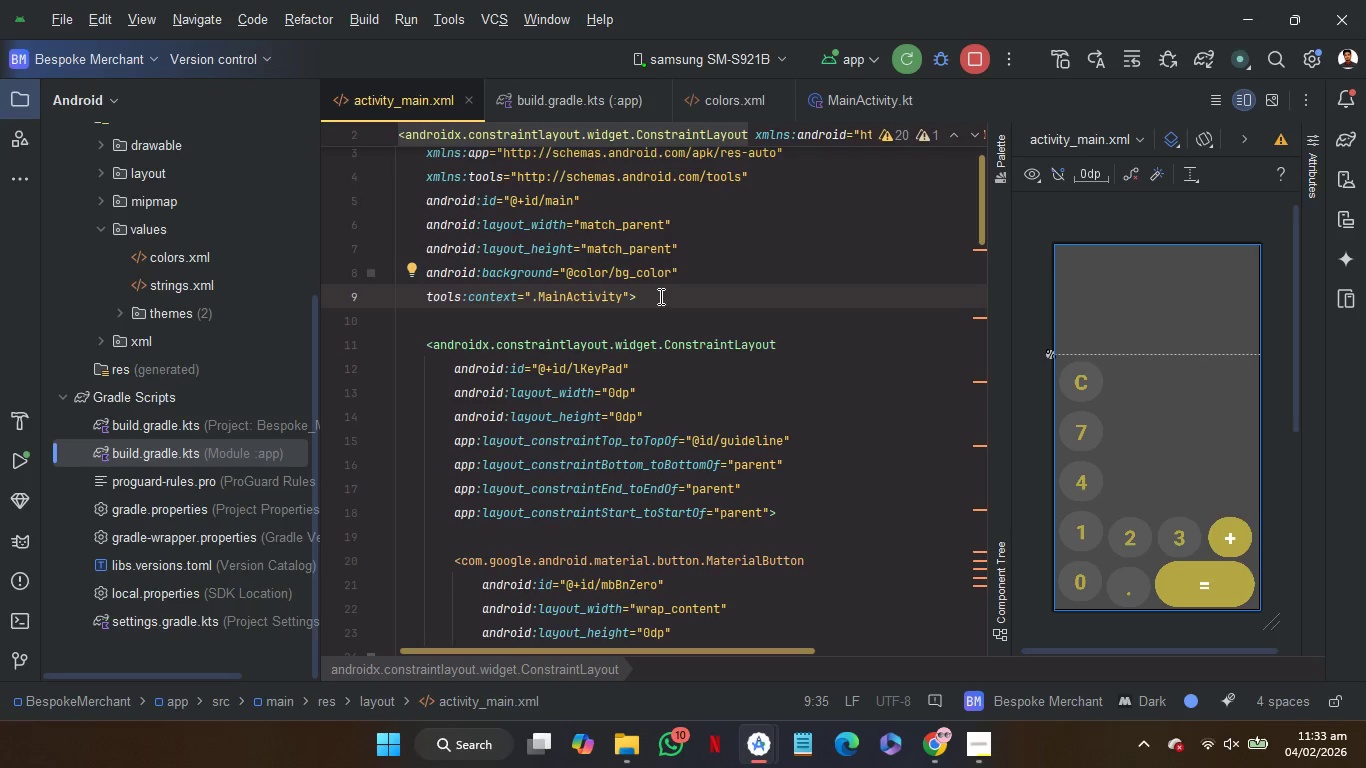 
left_click([1122, 589])
 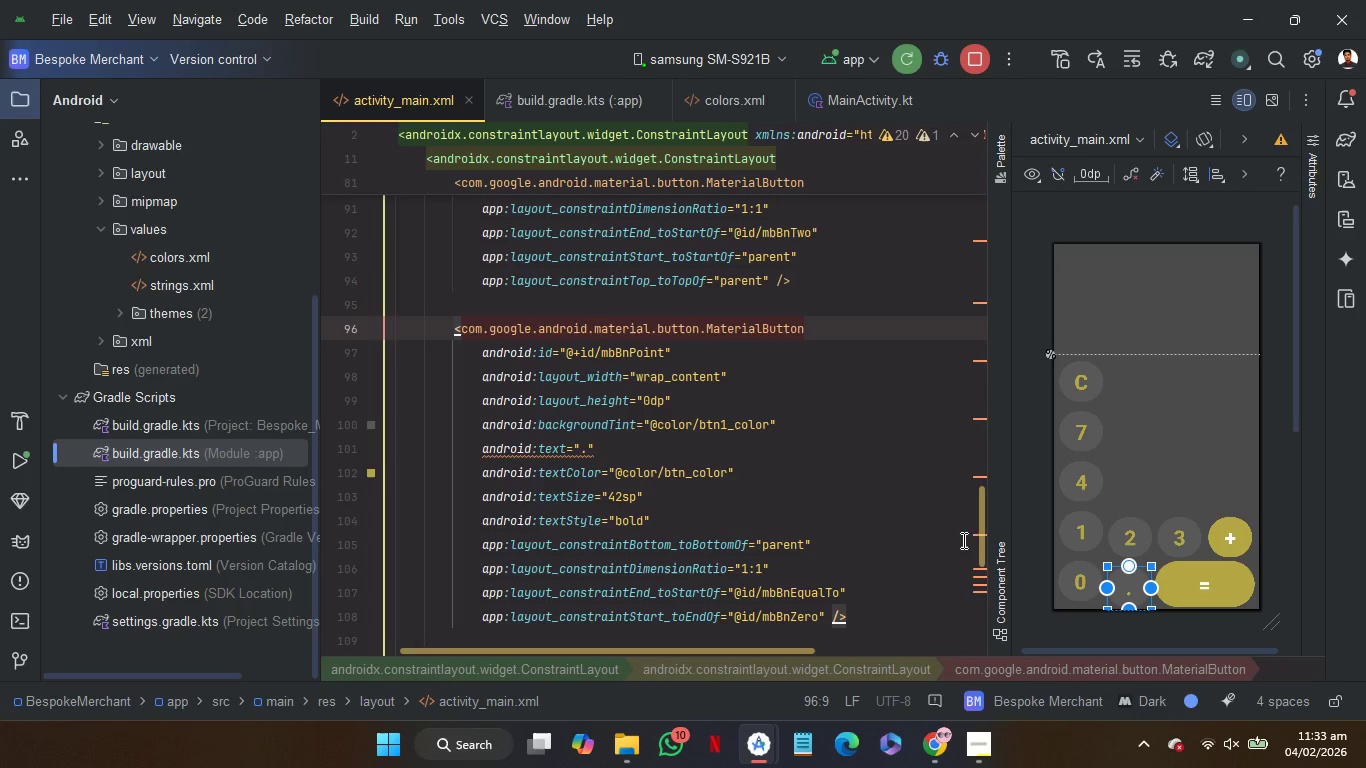 
wait(9.33)
 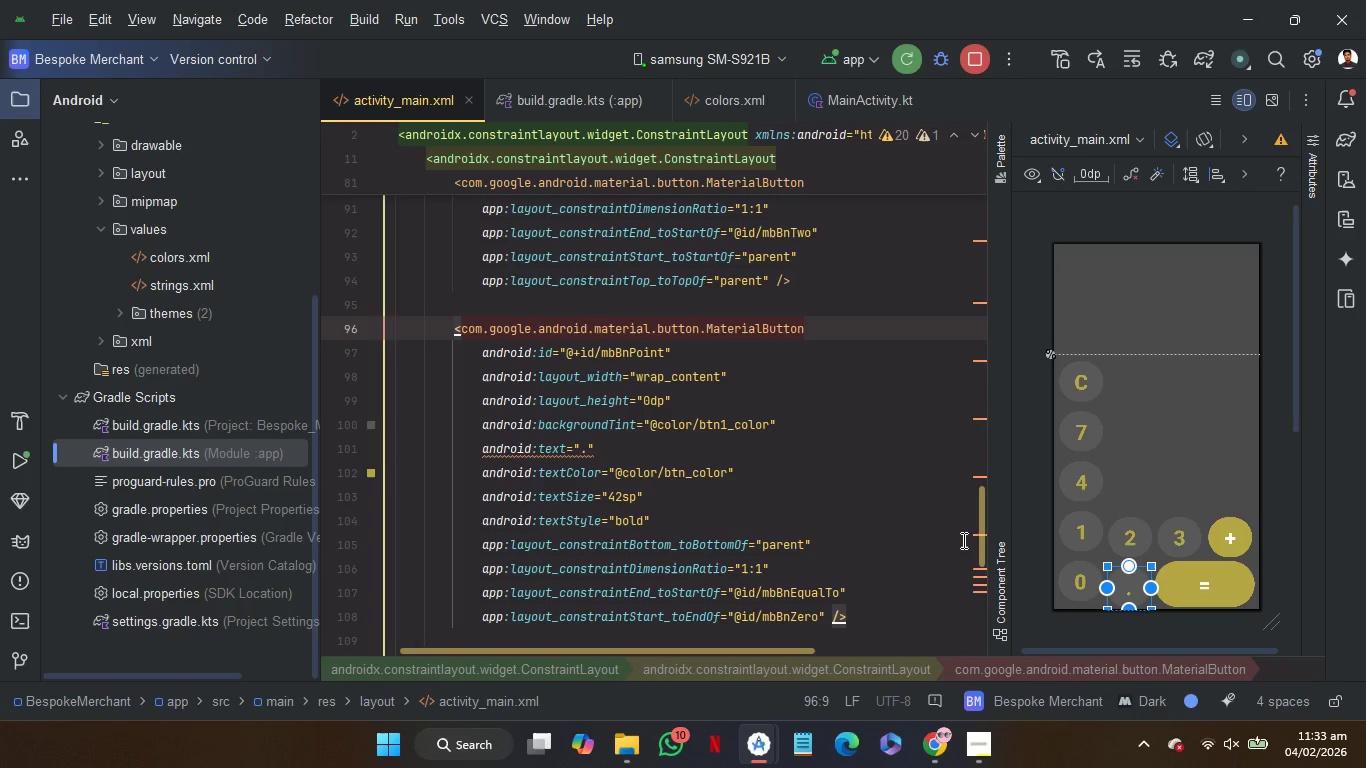 
left_click_drag(start_coordinate=[810, 573], to_coordinate=[827, 551])
 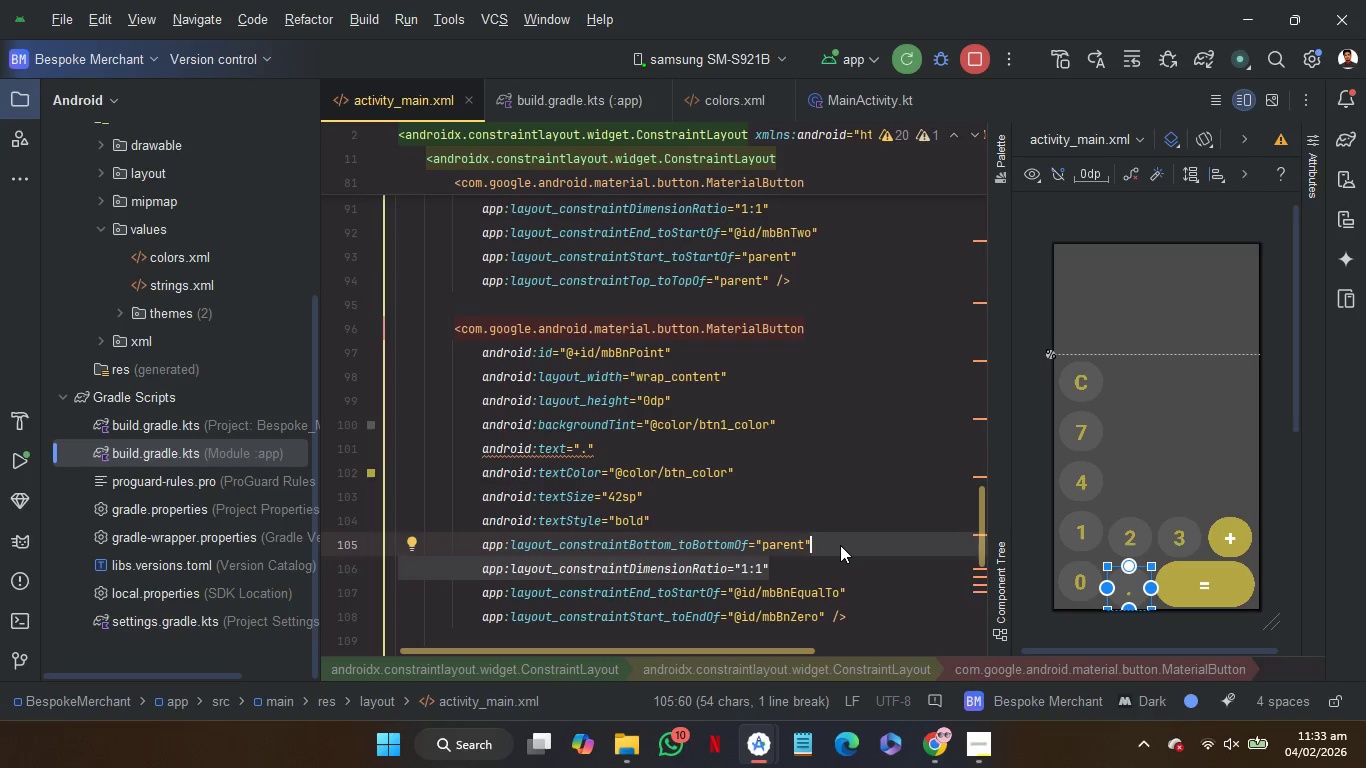 
left_click_drag(start_coordinate=[840, 545], to_coordinate=[827, 523])
 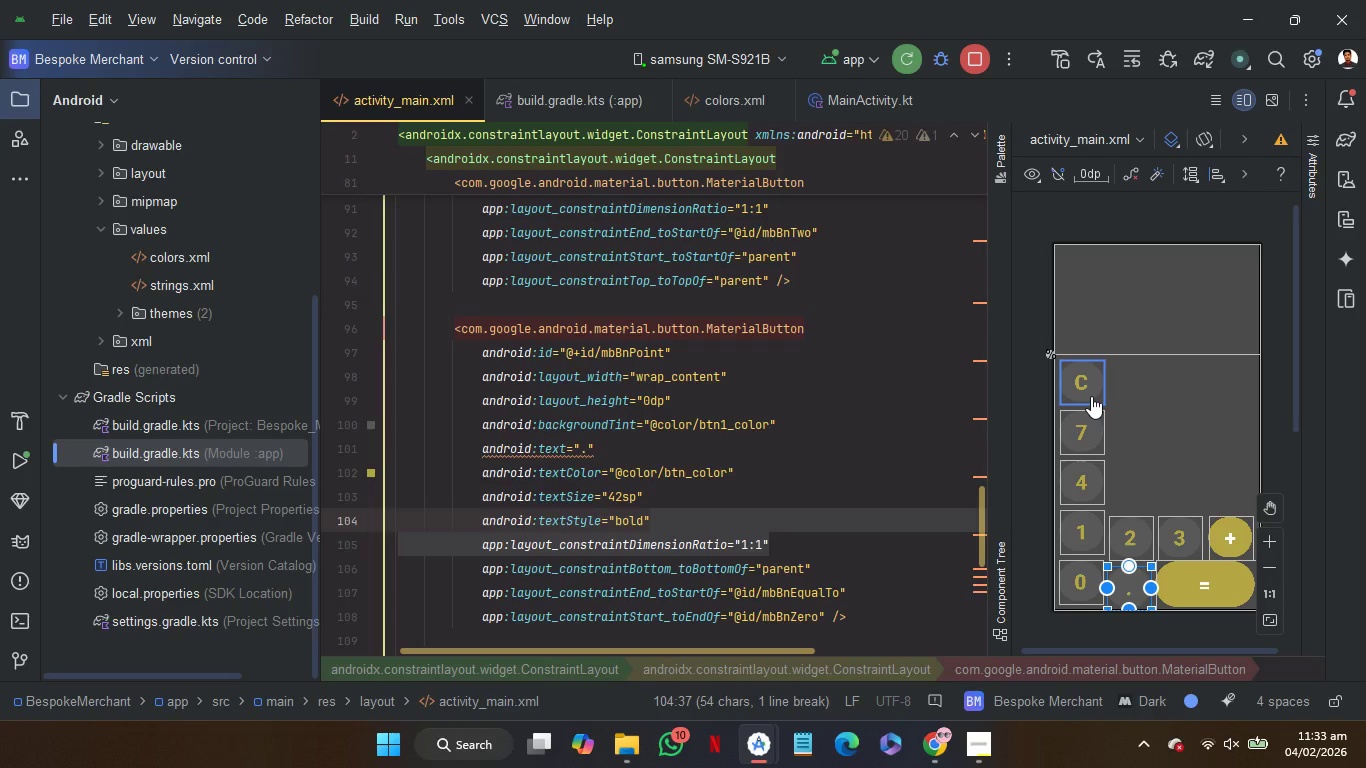 
left_click([1088, 396])
 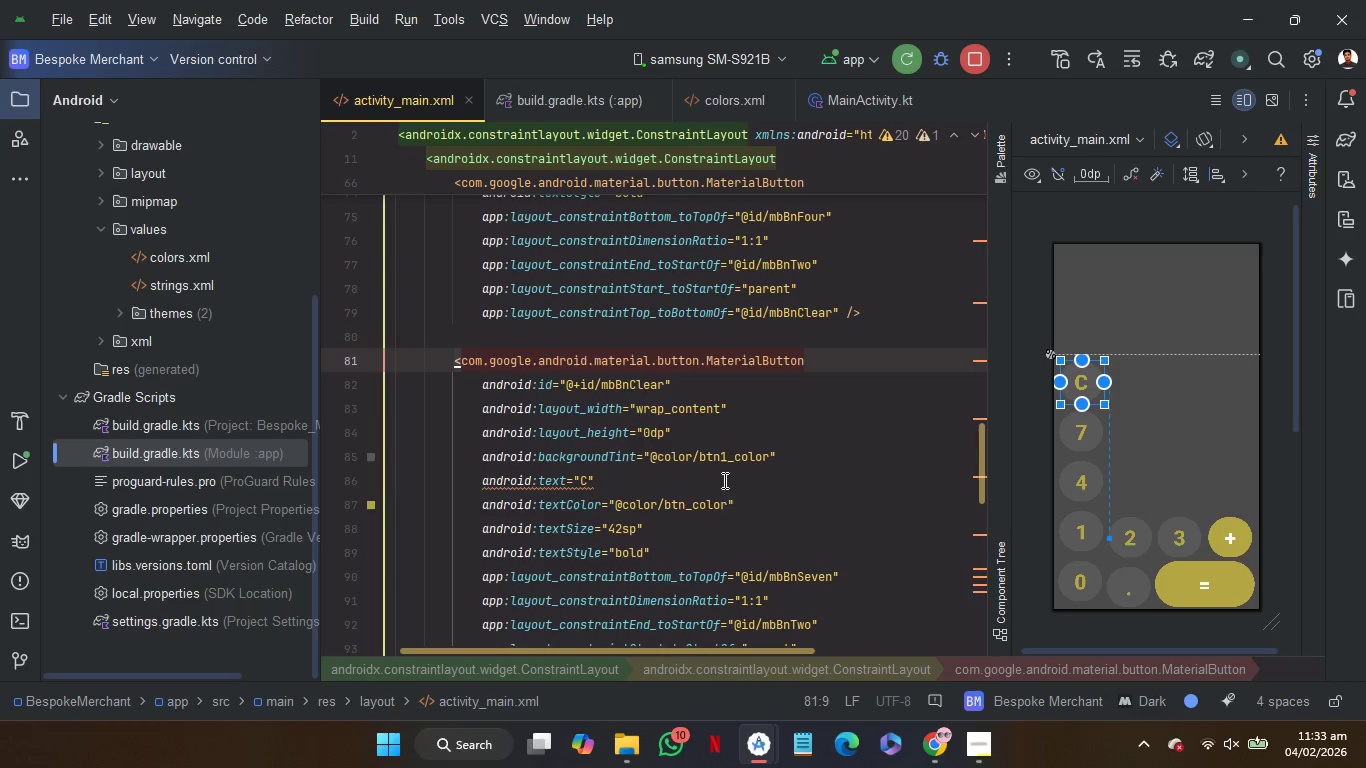 
left_click([727, 460])
 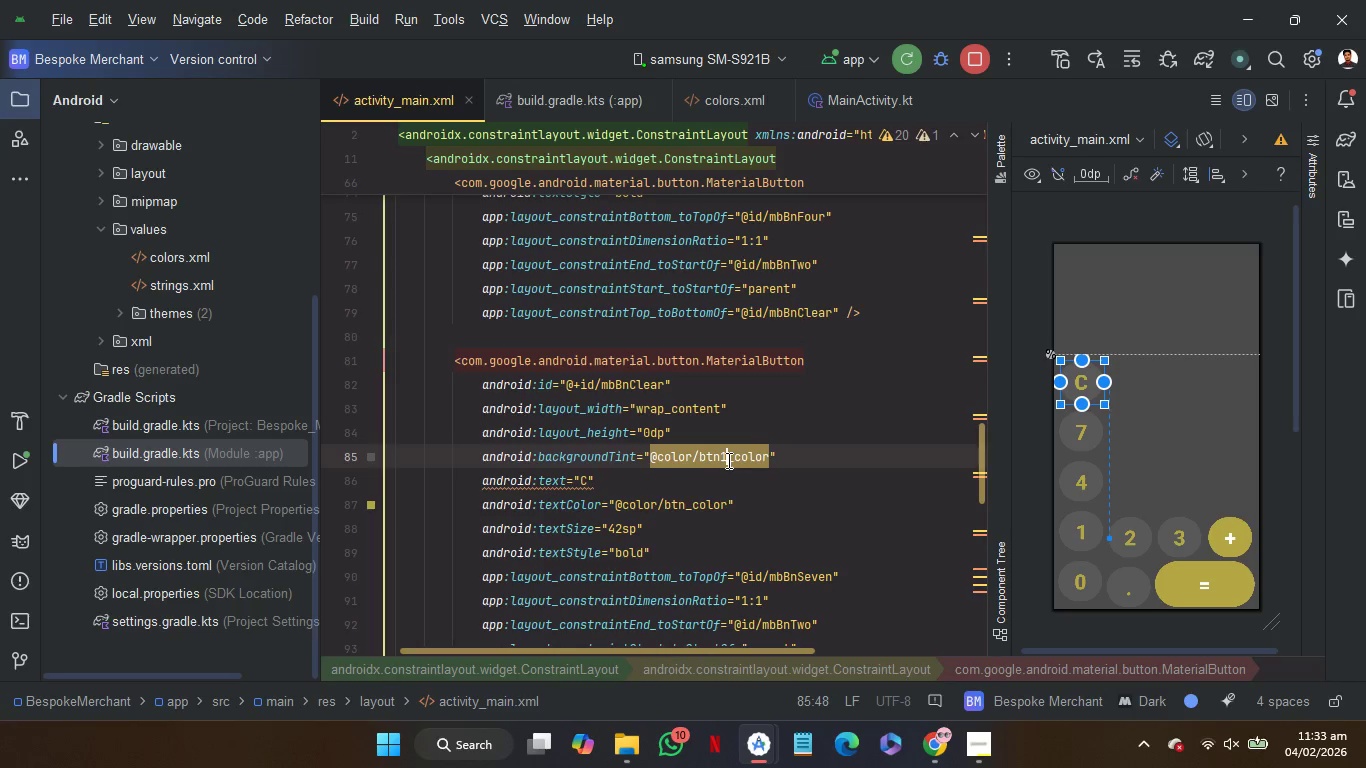 
key(Backspace)
 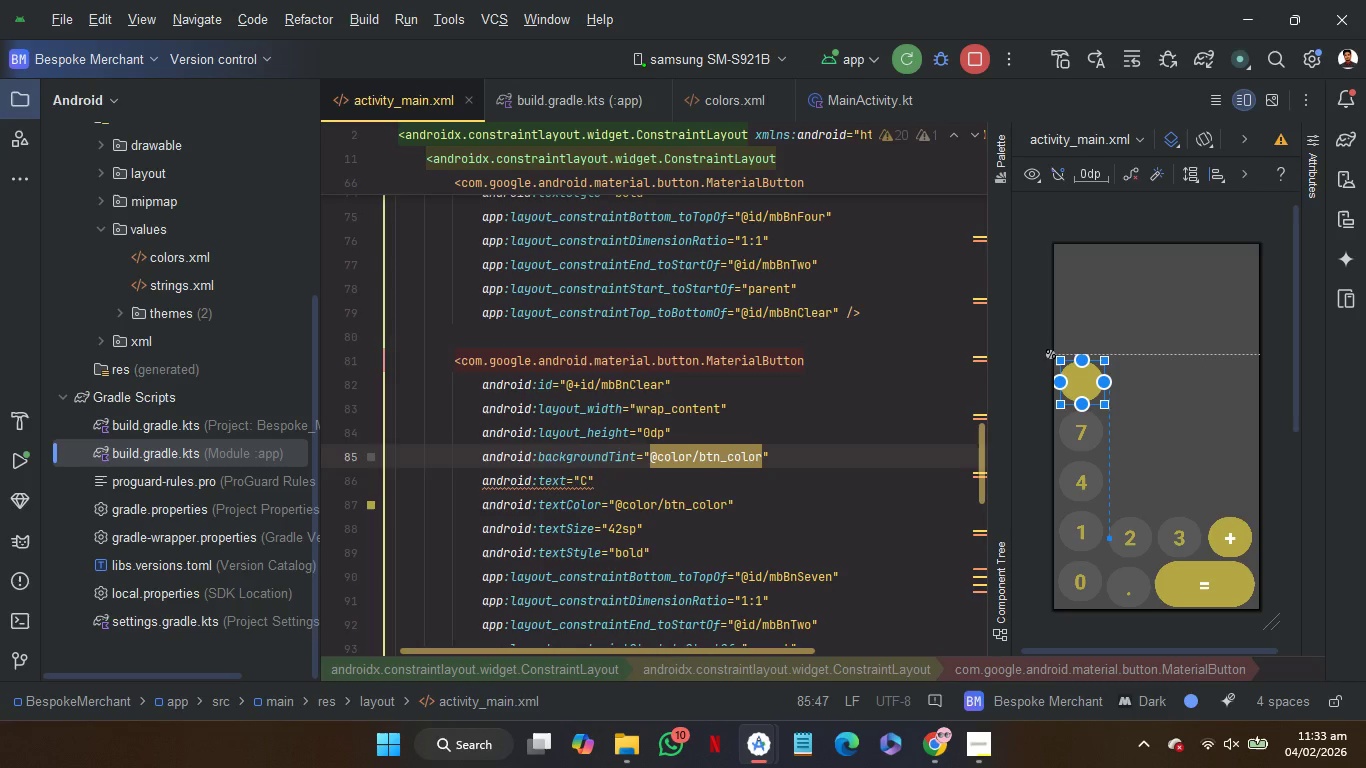 
key(ArrowDown)
 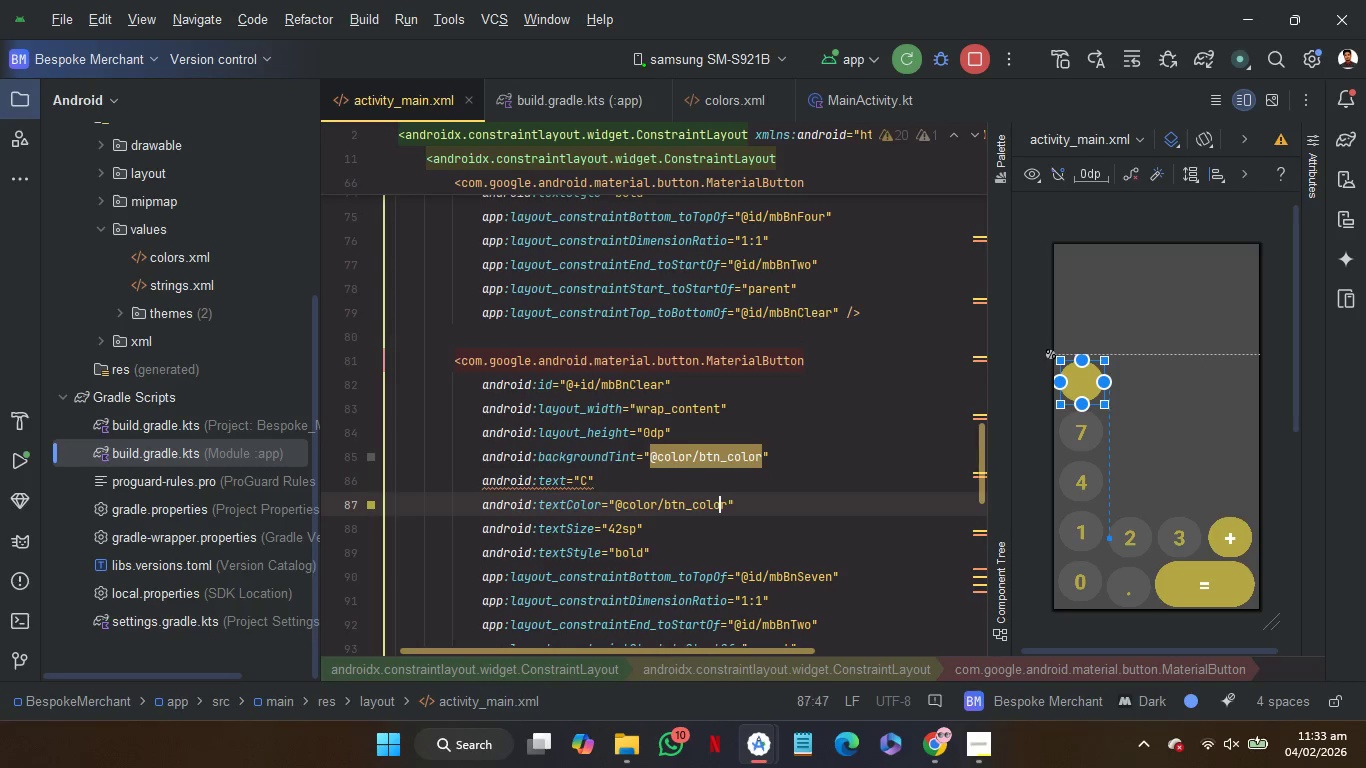 
key(ArrowDown)
 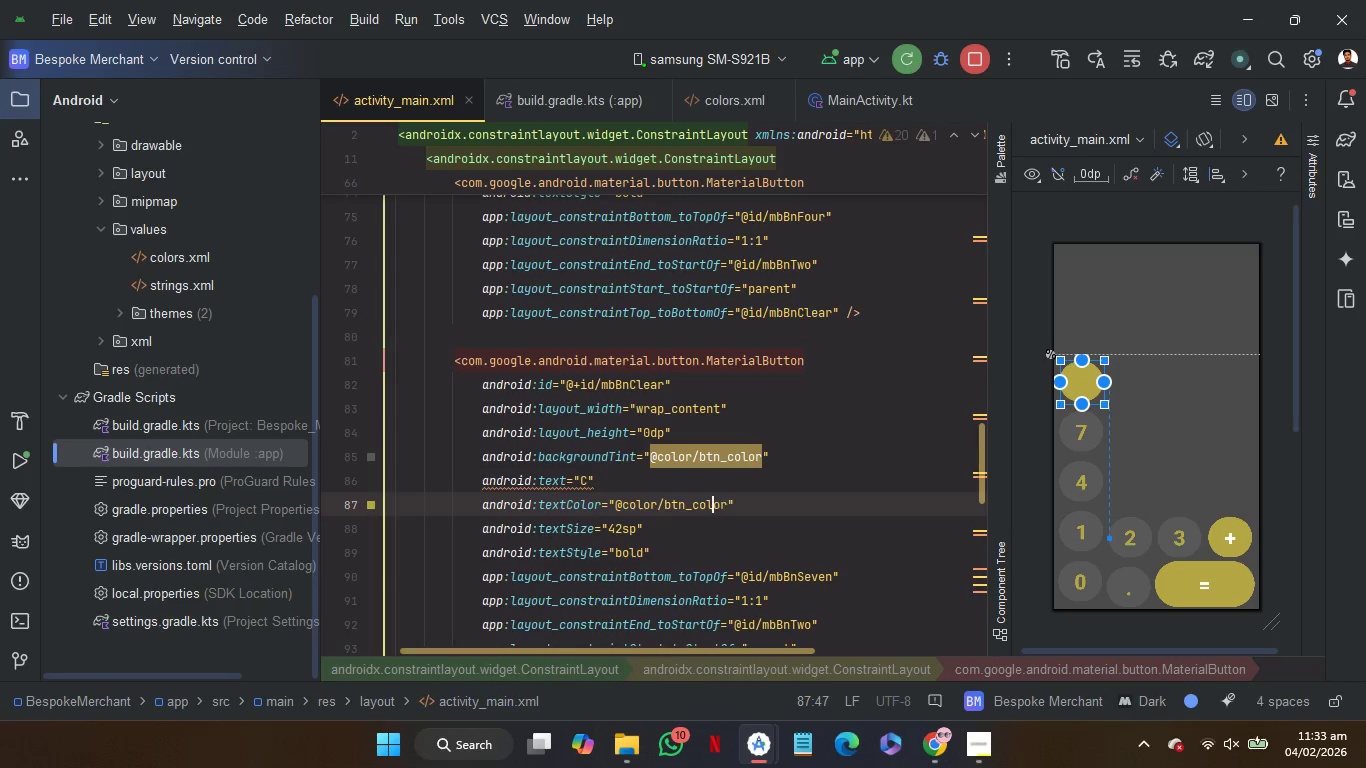 
key(ArrowLeft)
 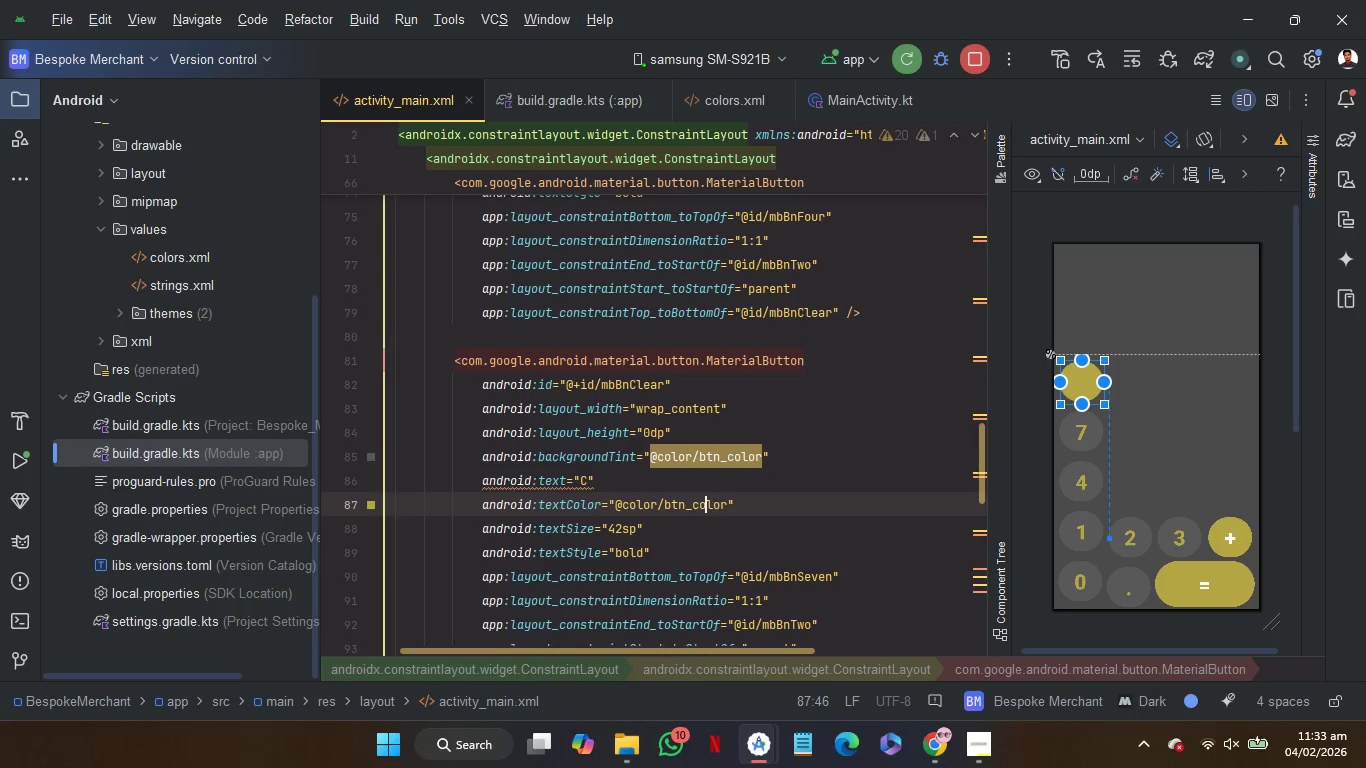 
key(ArrowLeft)
 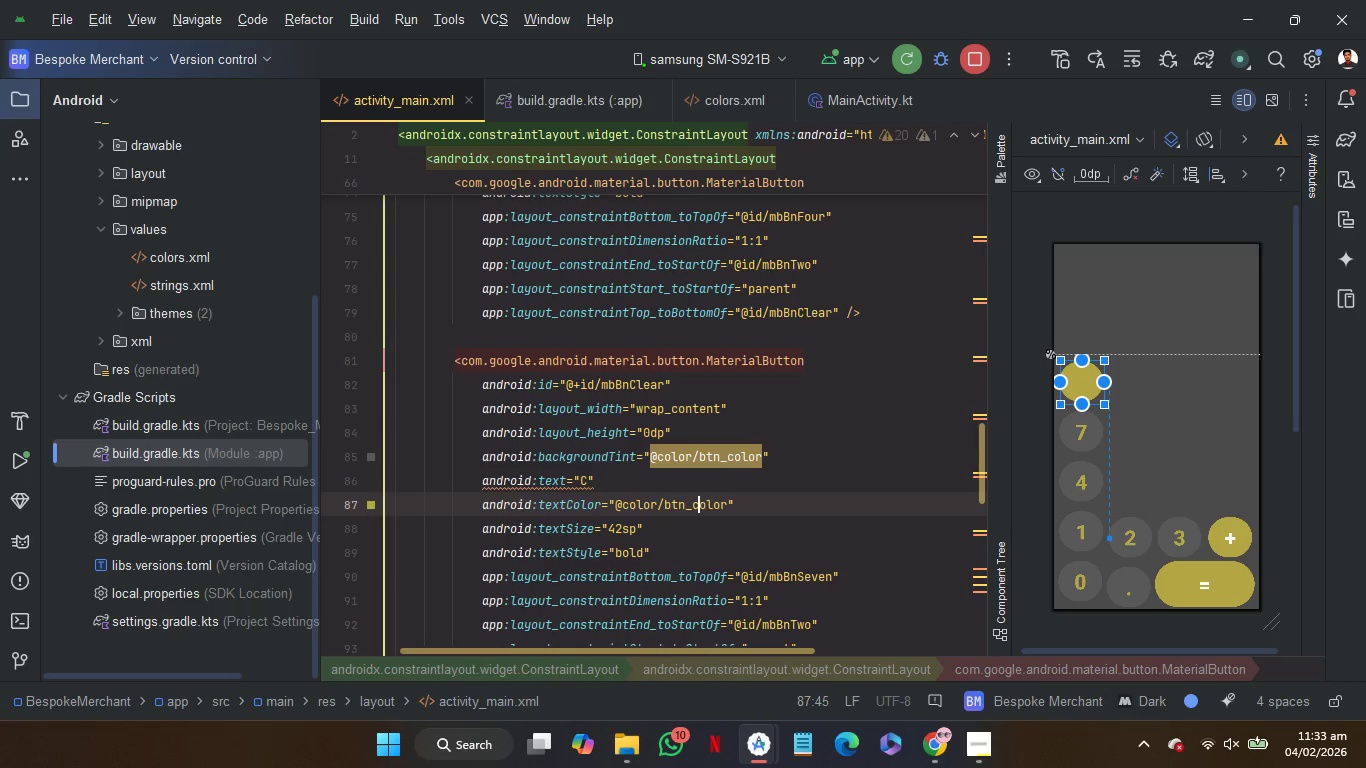 
key(ArrowLeft)
 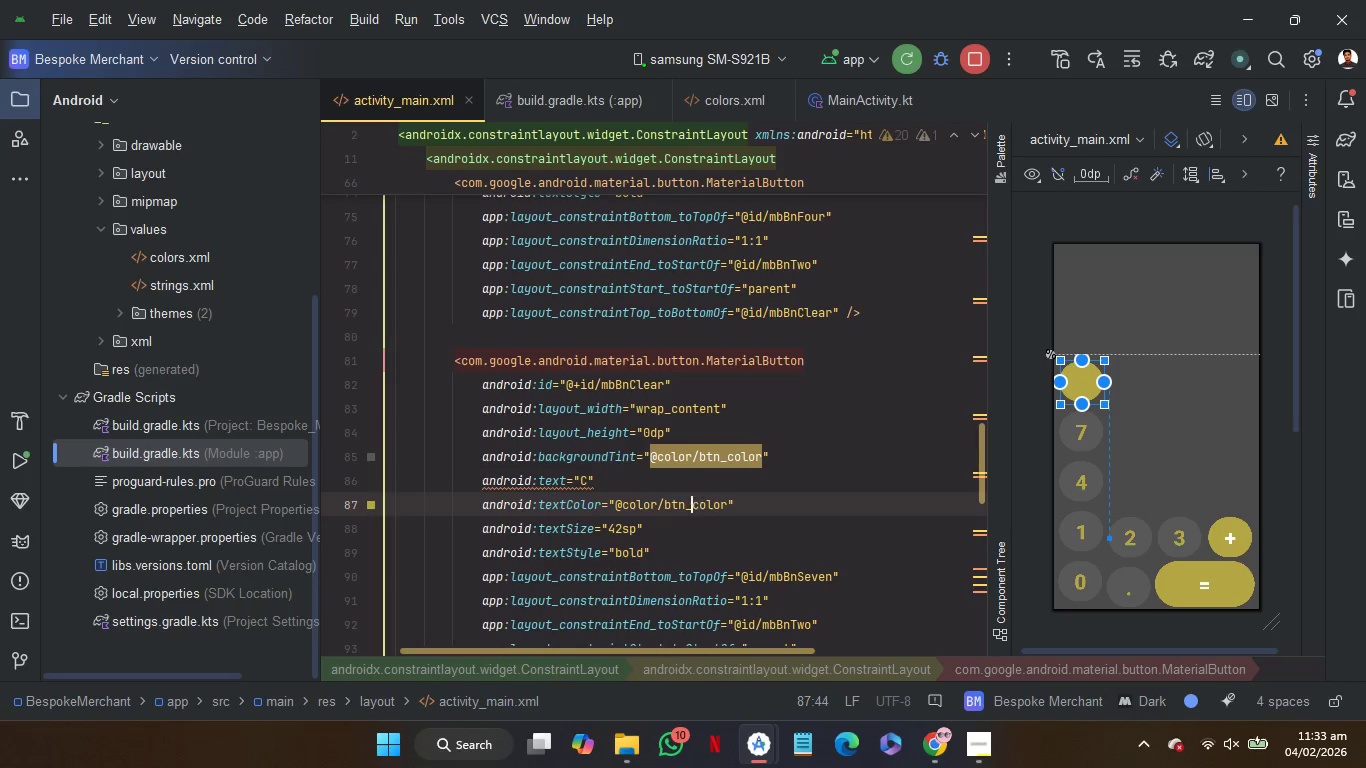 
key(ArrowLeft)
 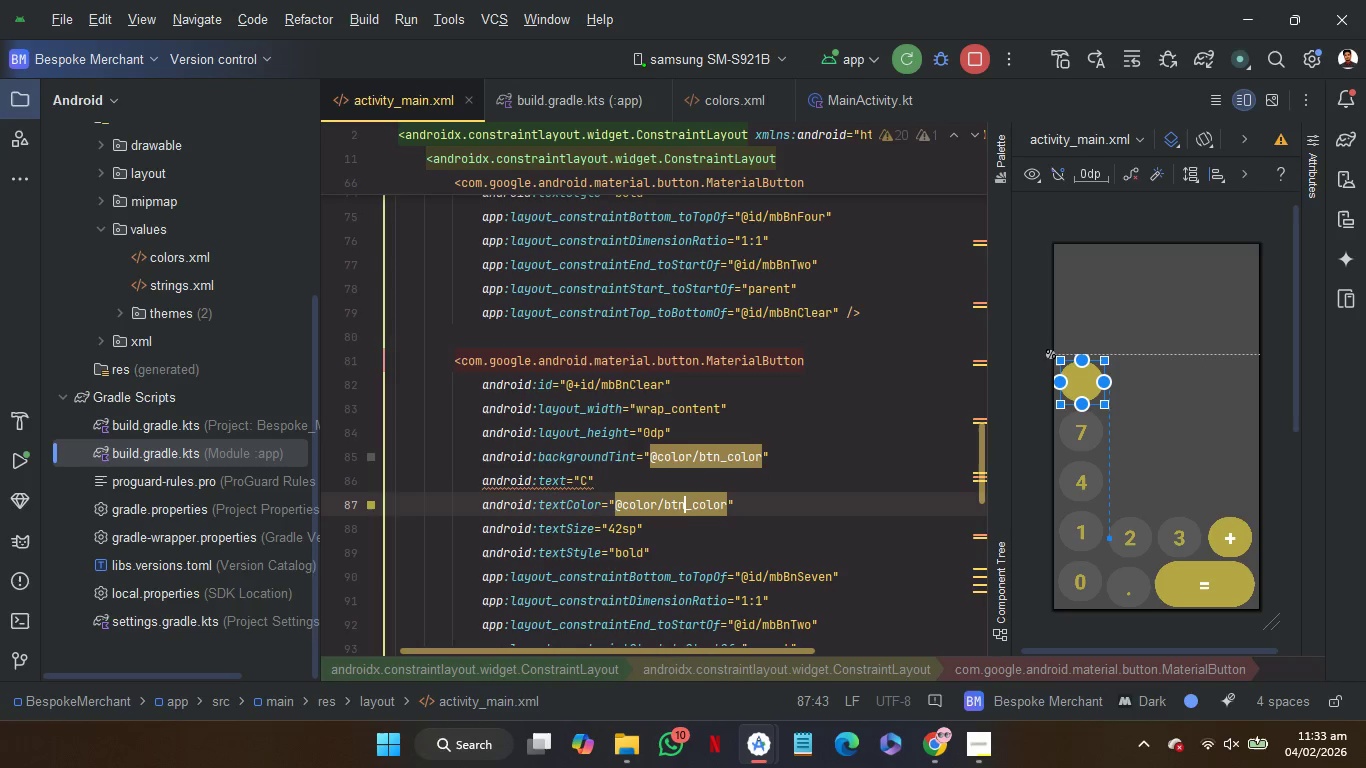 
key(ArrowLeft)
 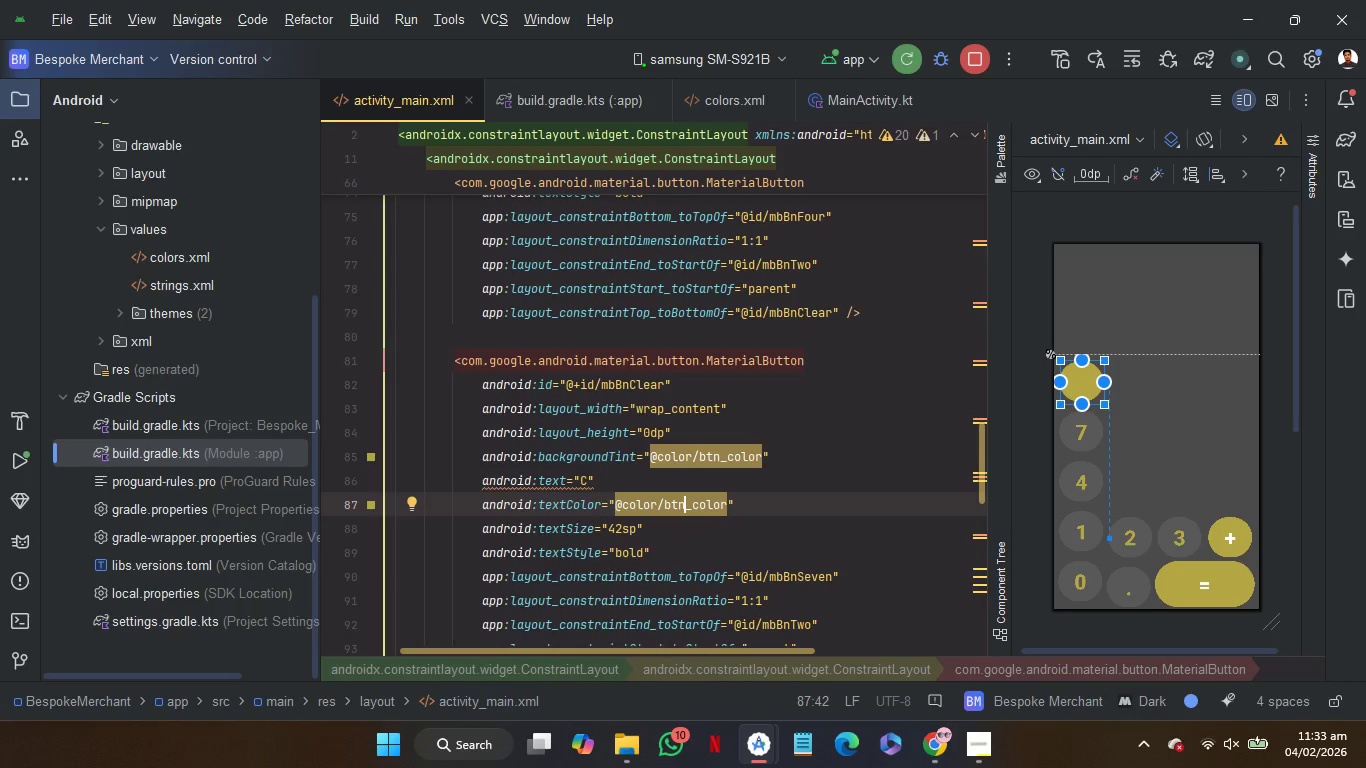 
key(1)
 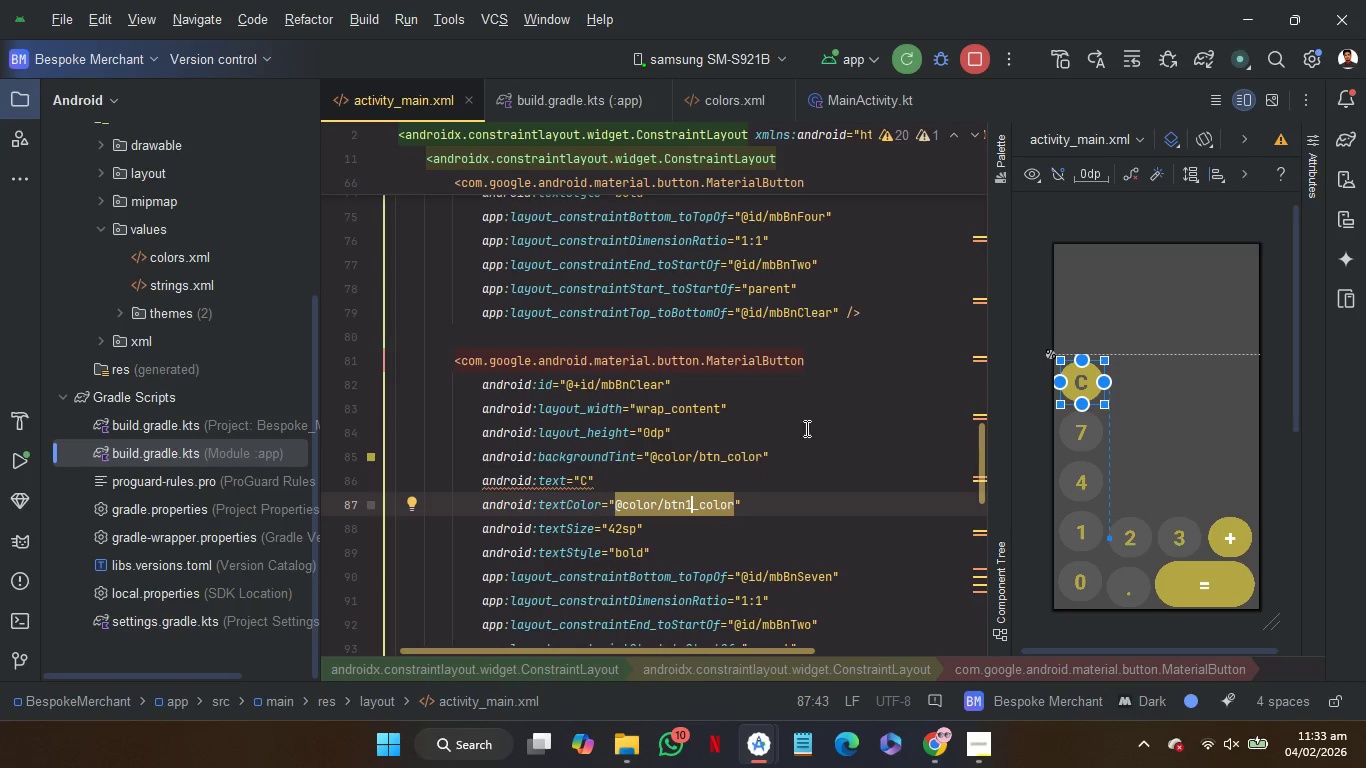 
left_click([772, 328])
 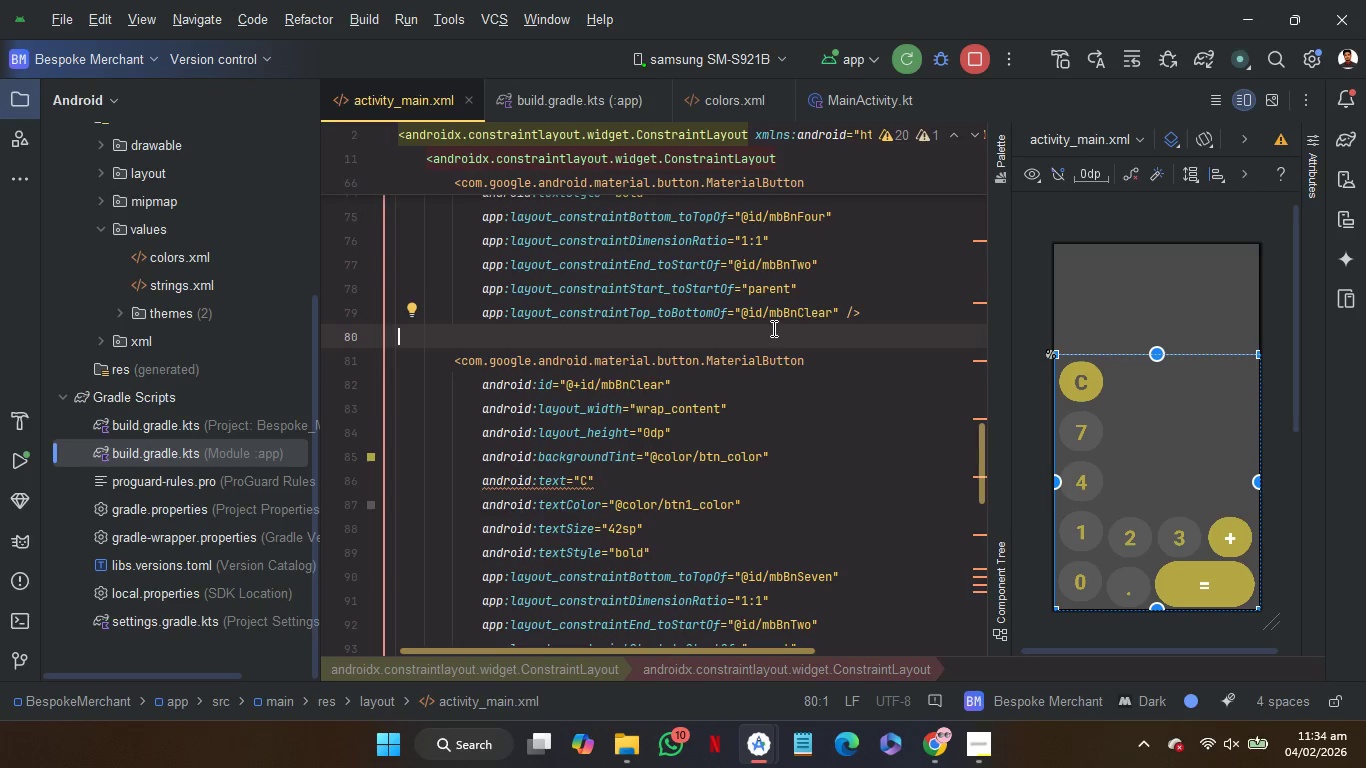 
wait(7.59)
 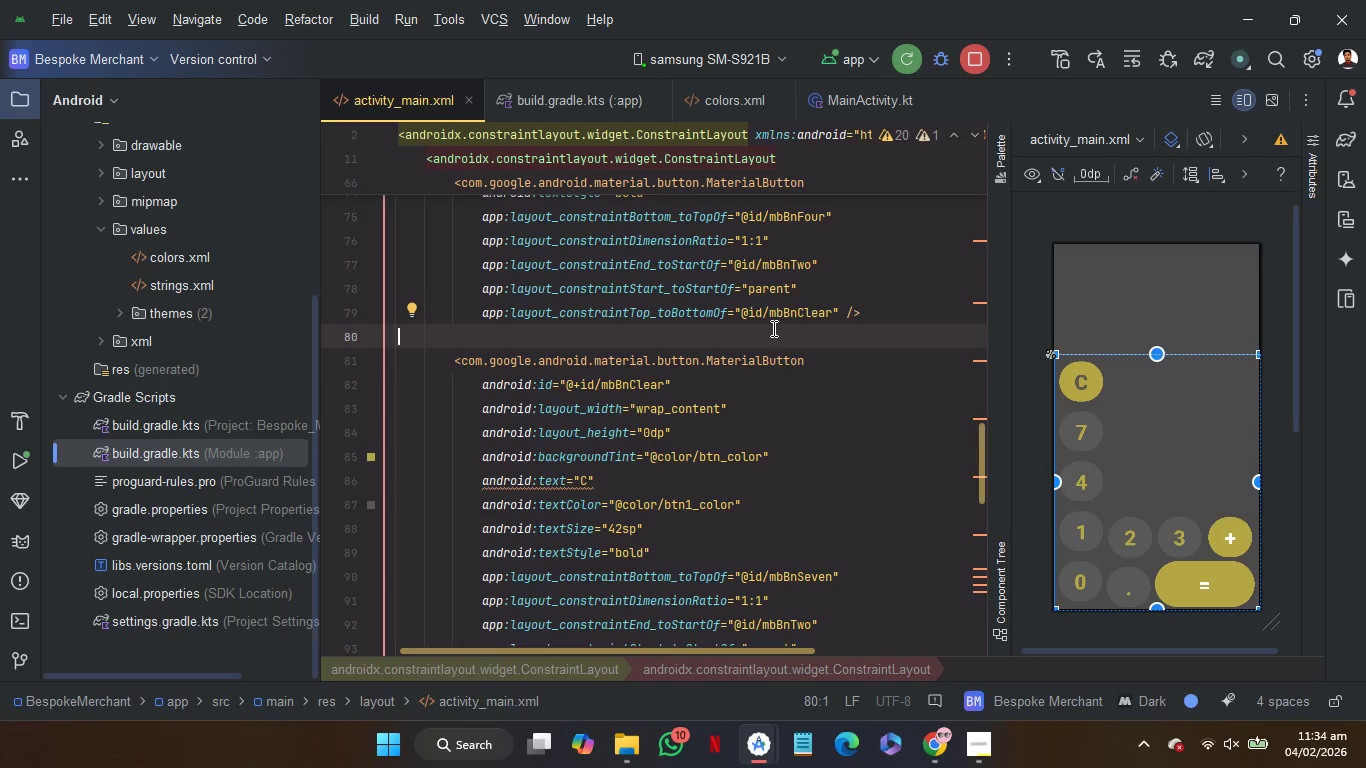 
double_click([707, 504])
 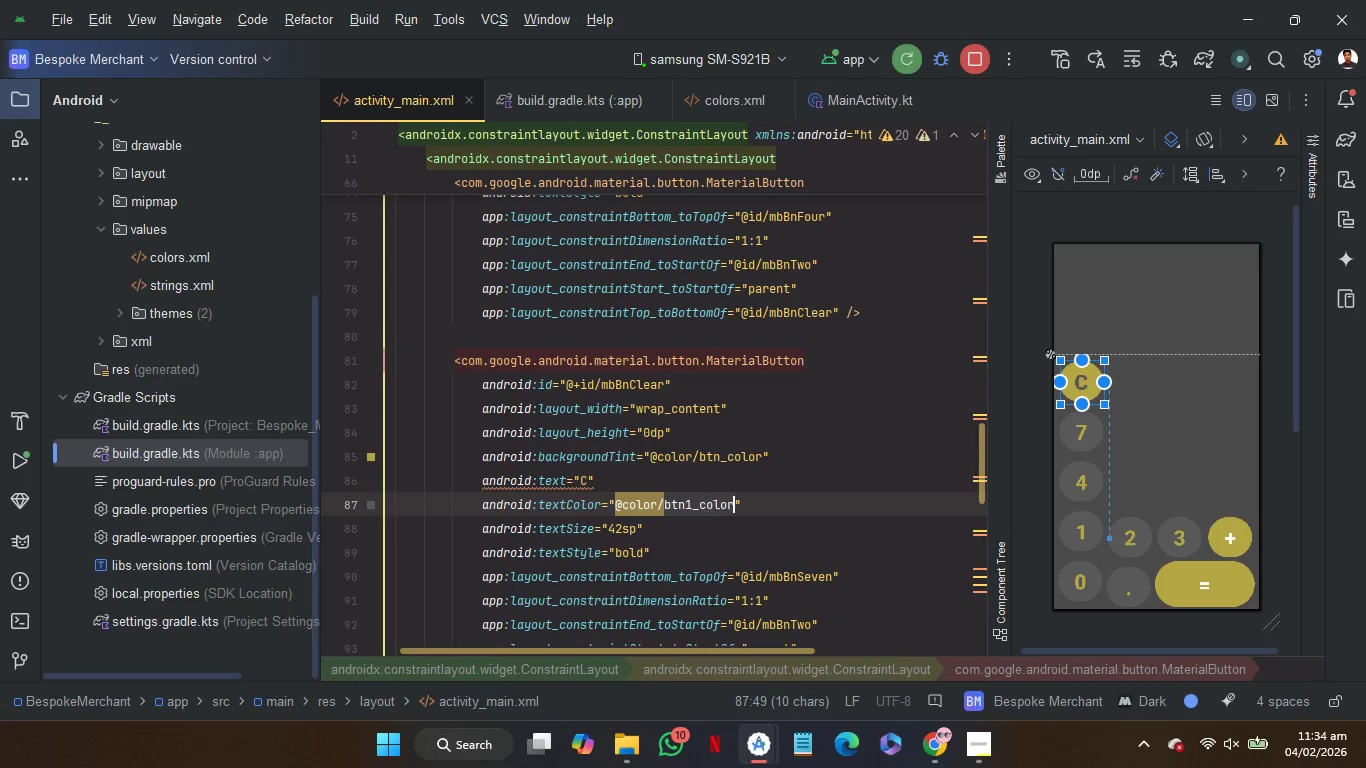 
key(B)
 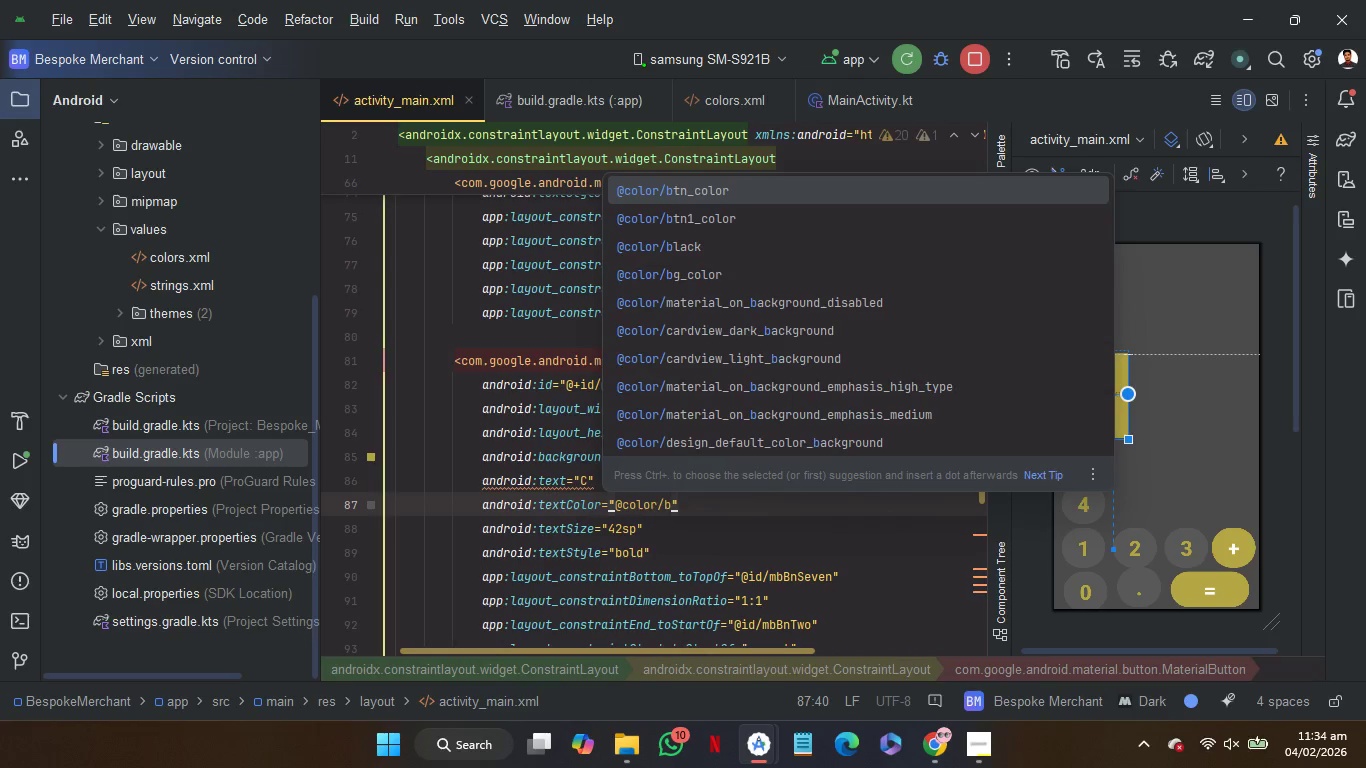 
key(ArrowDown)
 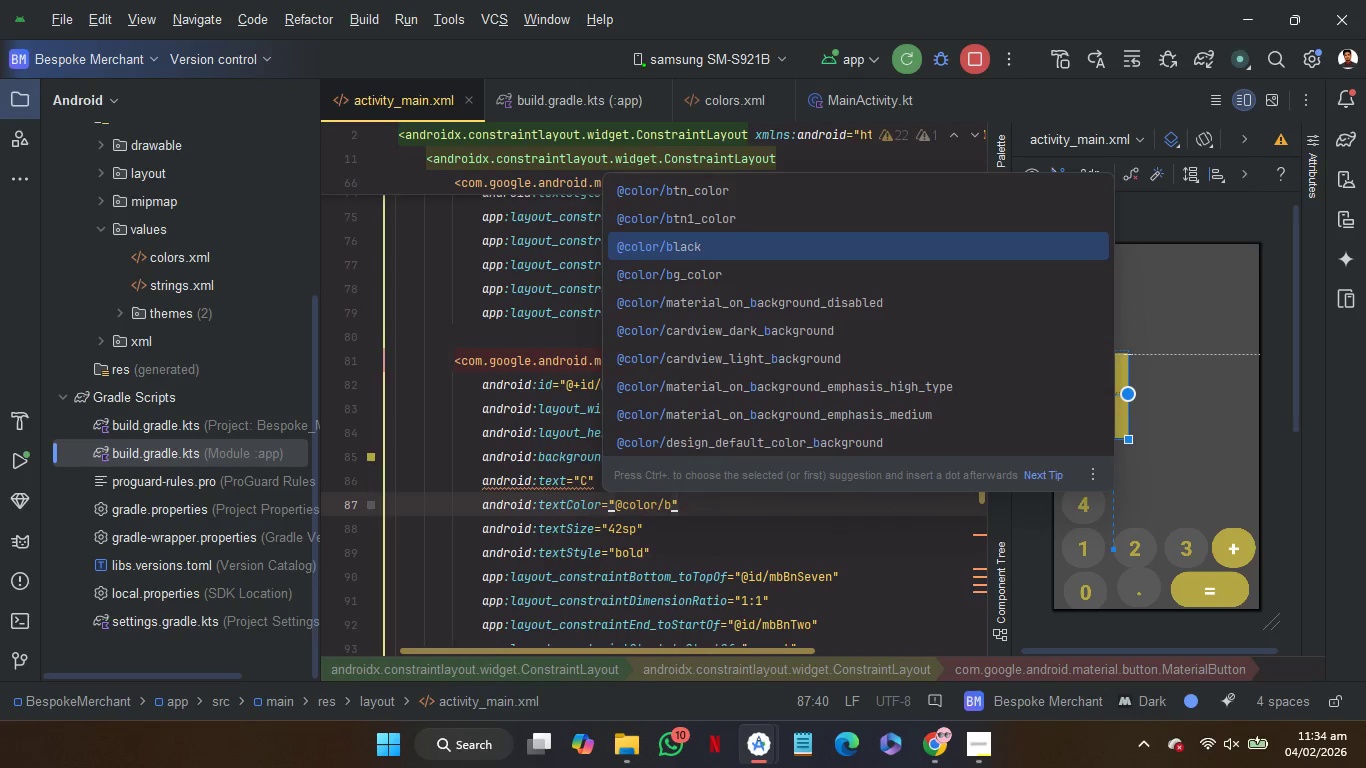 
key(ArrowDown)
 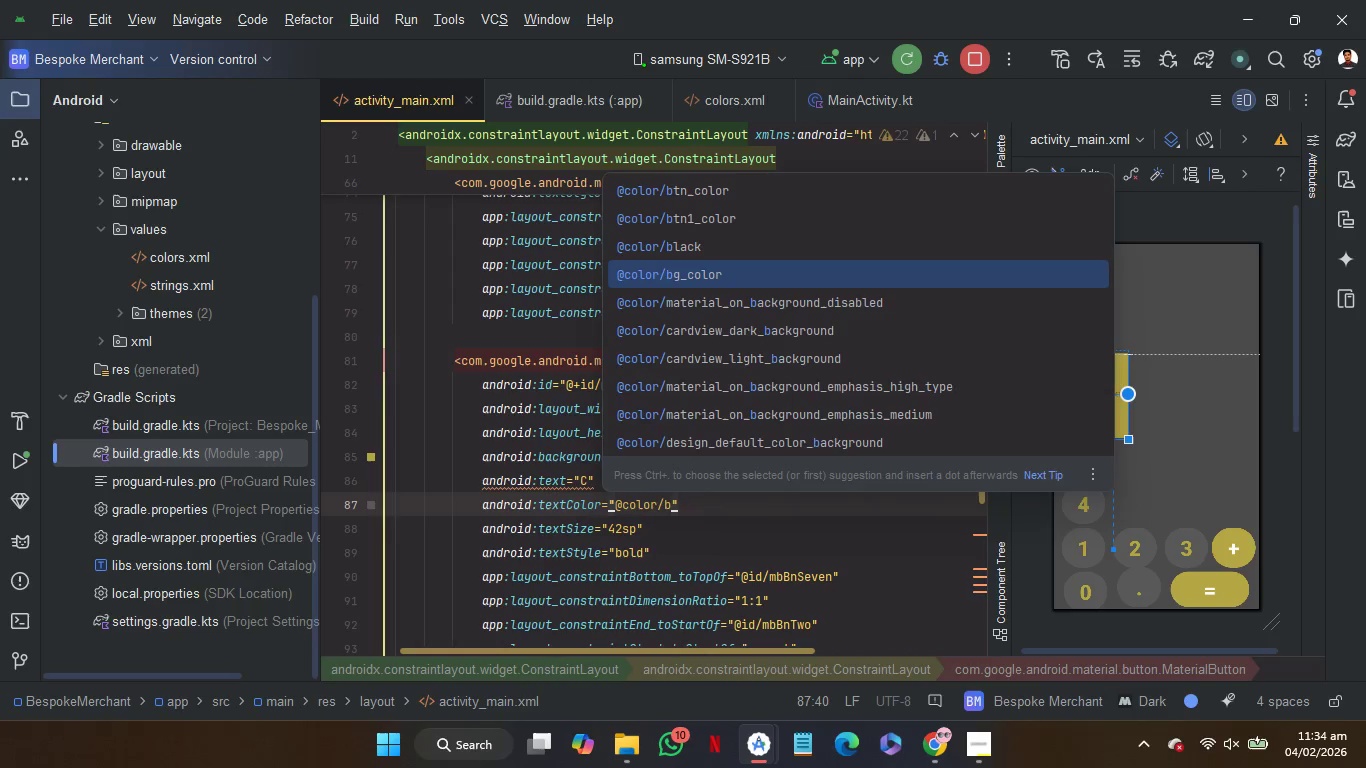 
key(ArrowDown)
 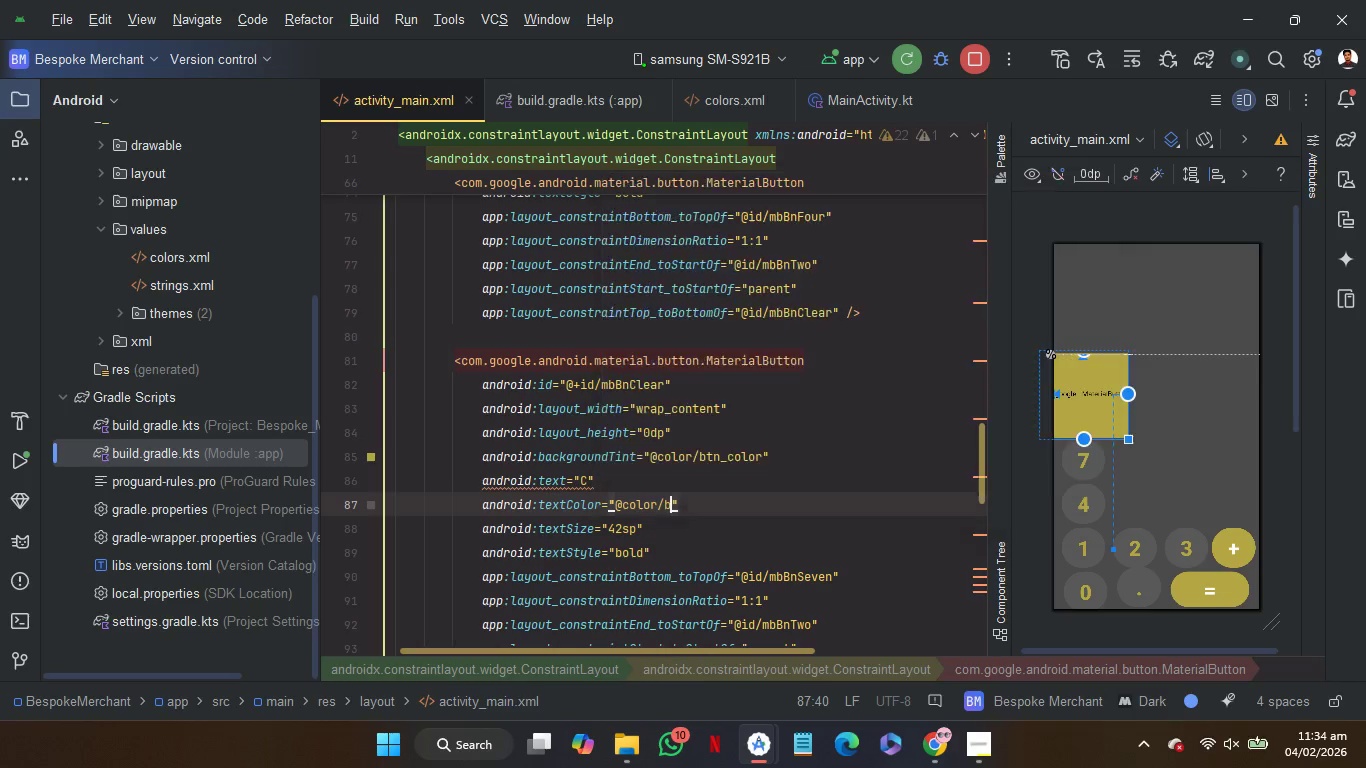 
key(Enter)
 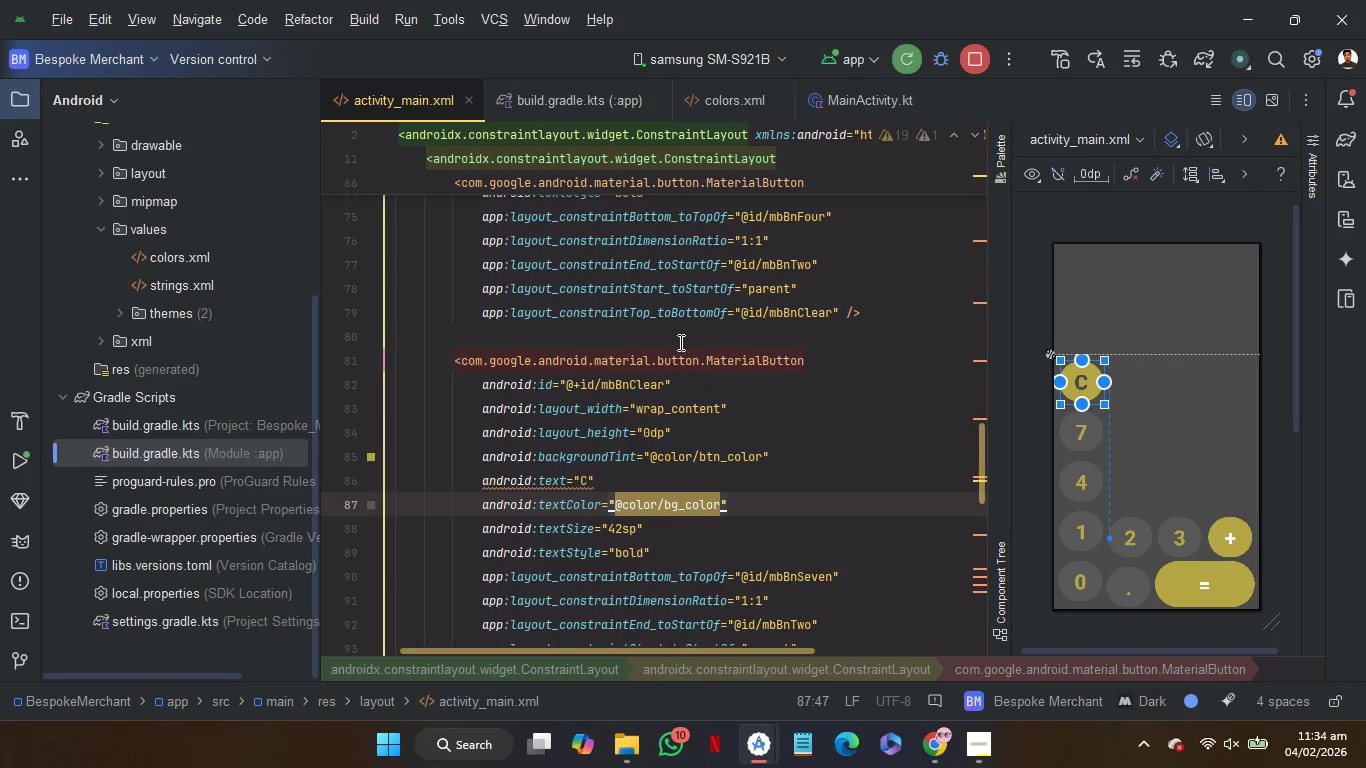 
left_click([679, 338])
 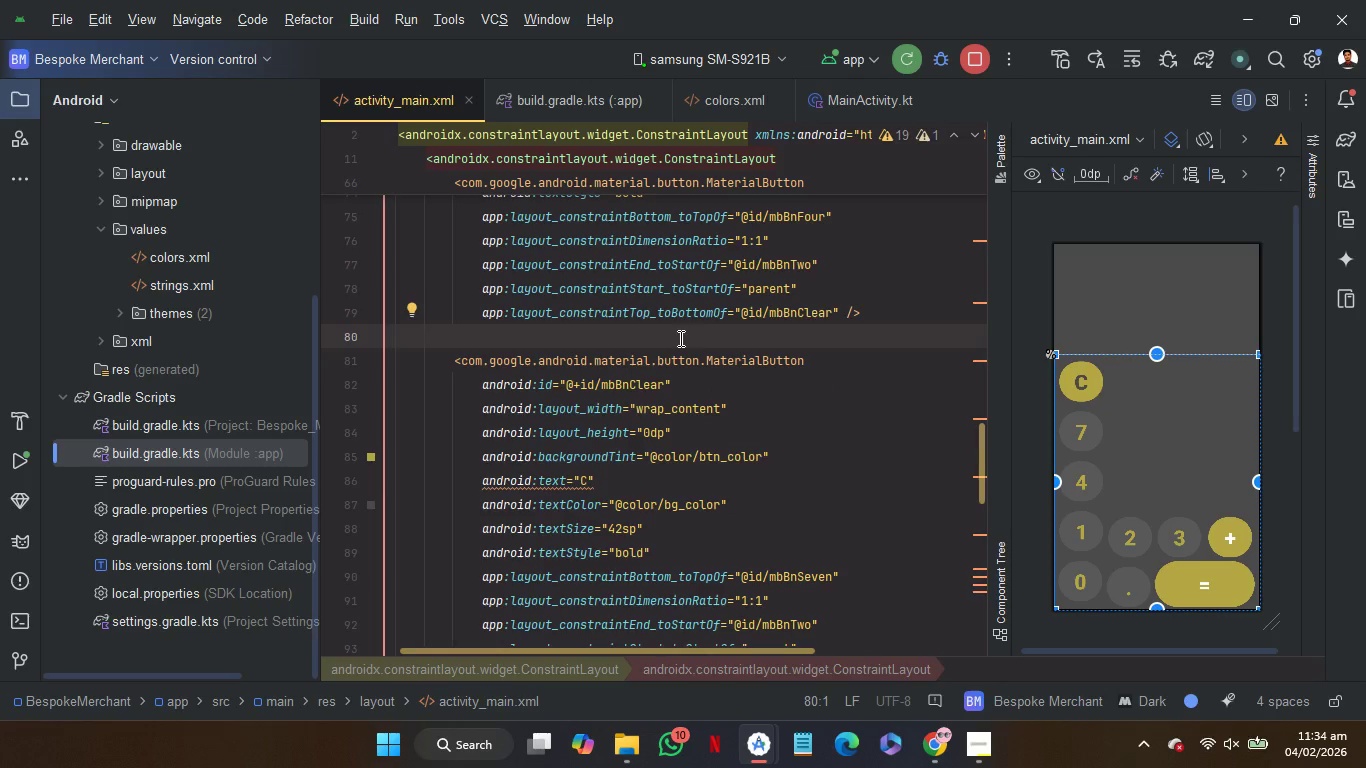 
wait(11.67)
 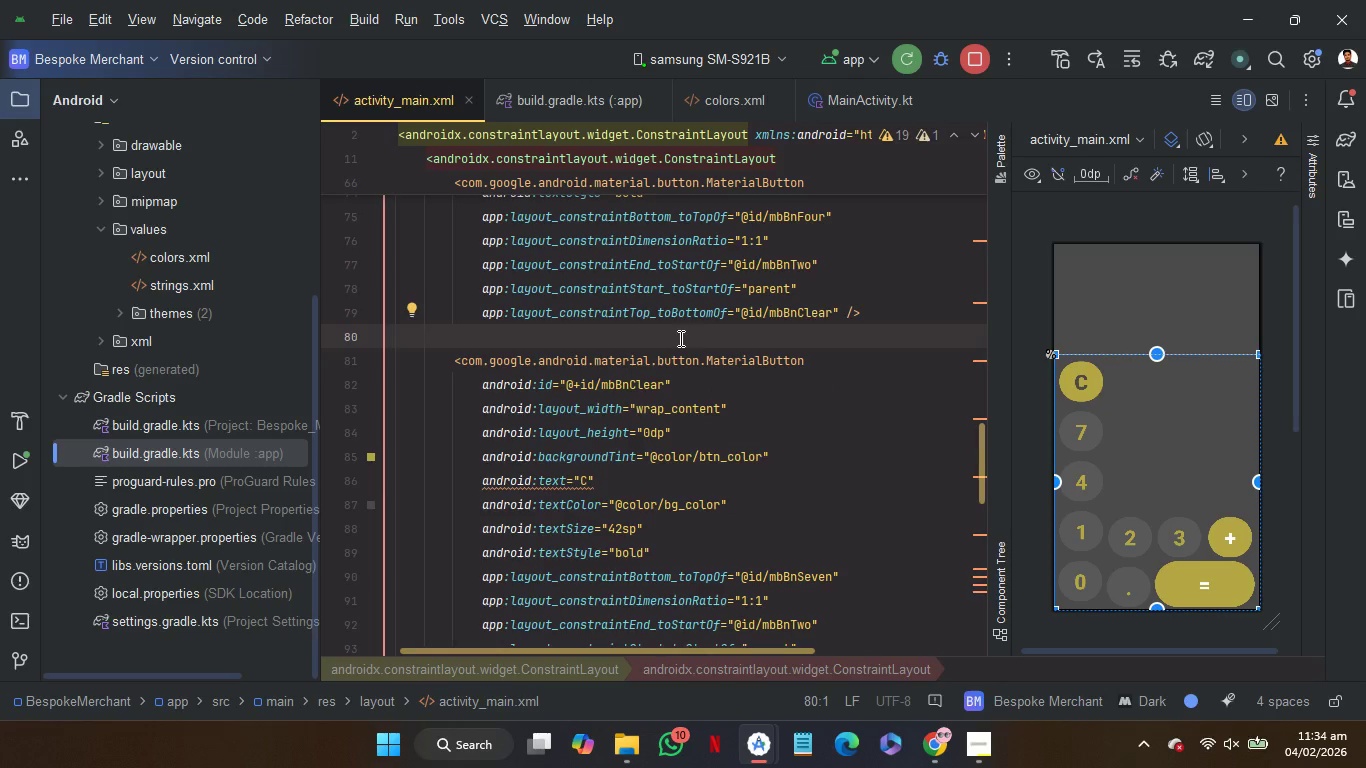 
left_click([1126, 586])
 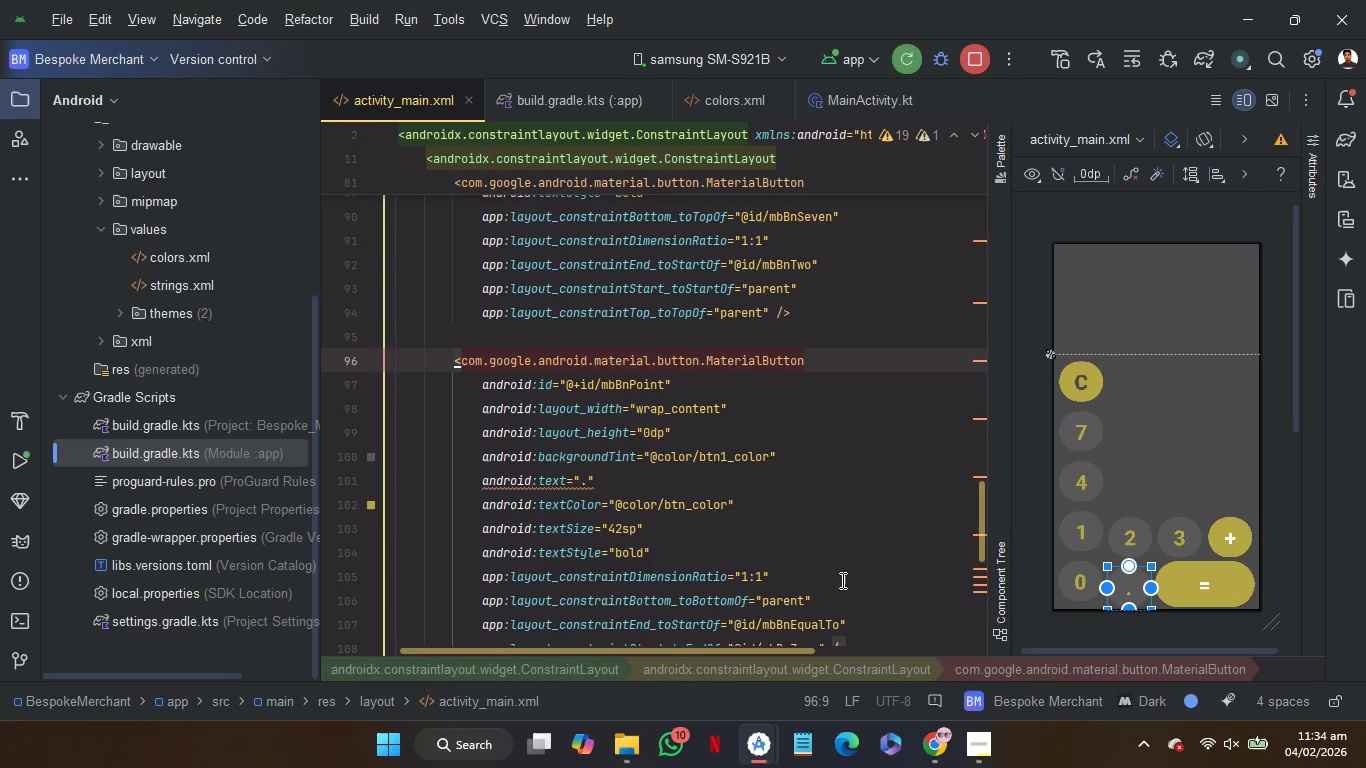 
scroll: coordinate [841, 580], scroll_direction: down, amount: 1.0
 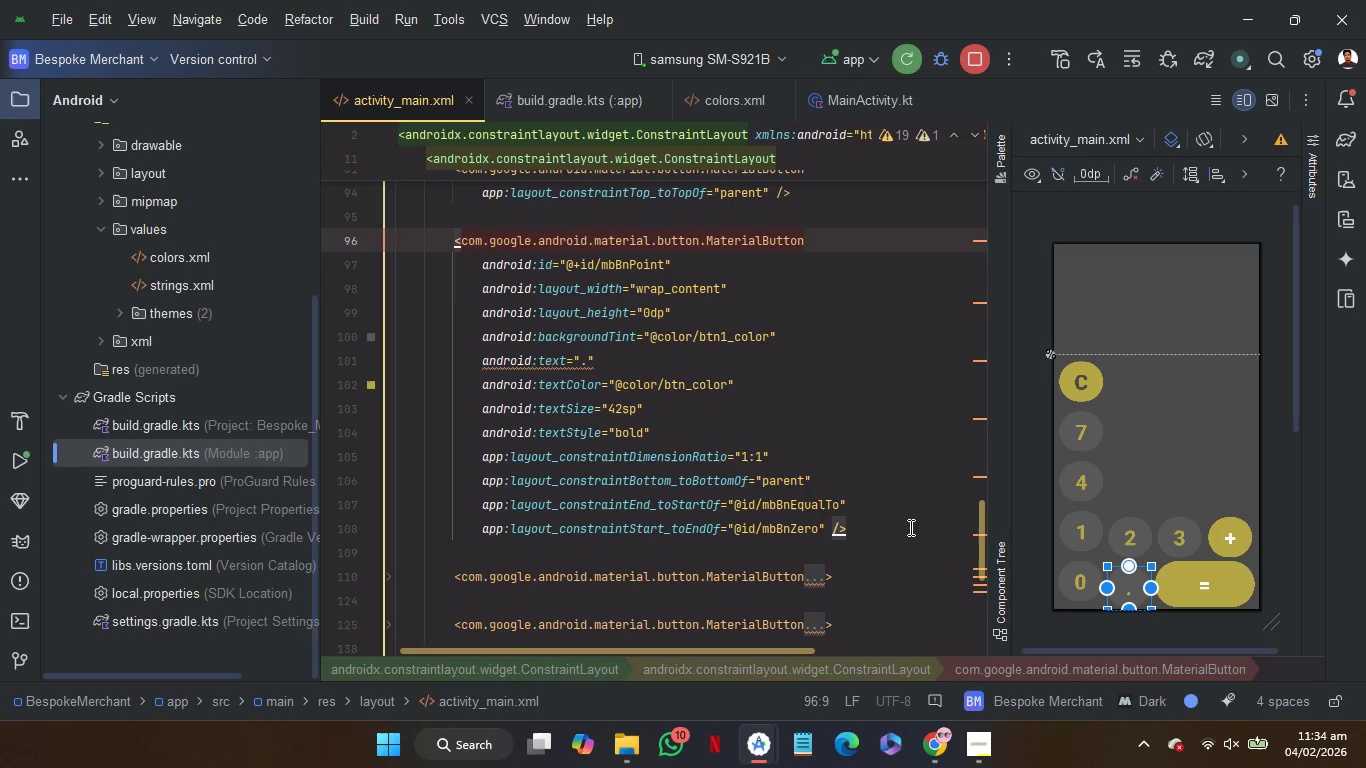 
wait(7.8)
 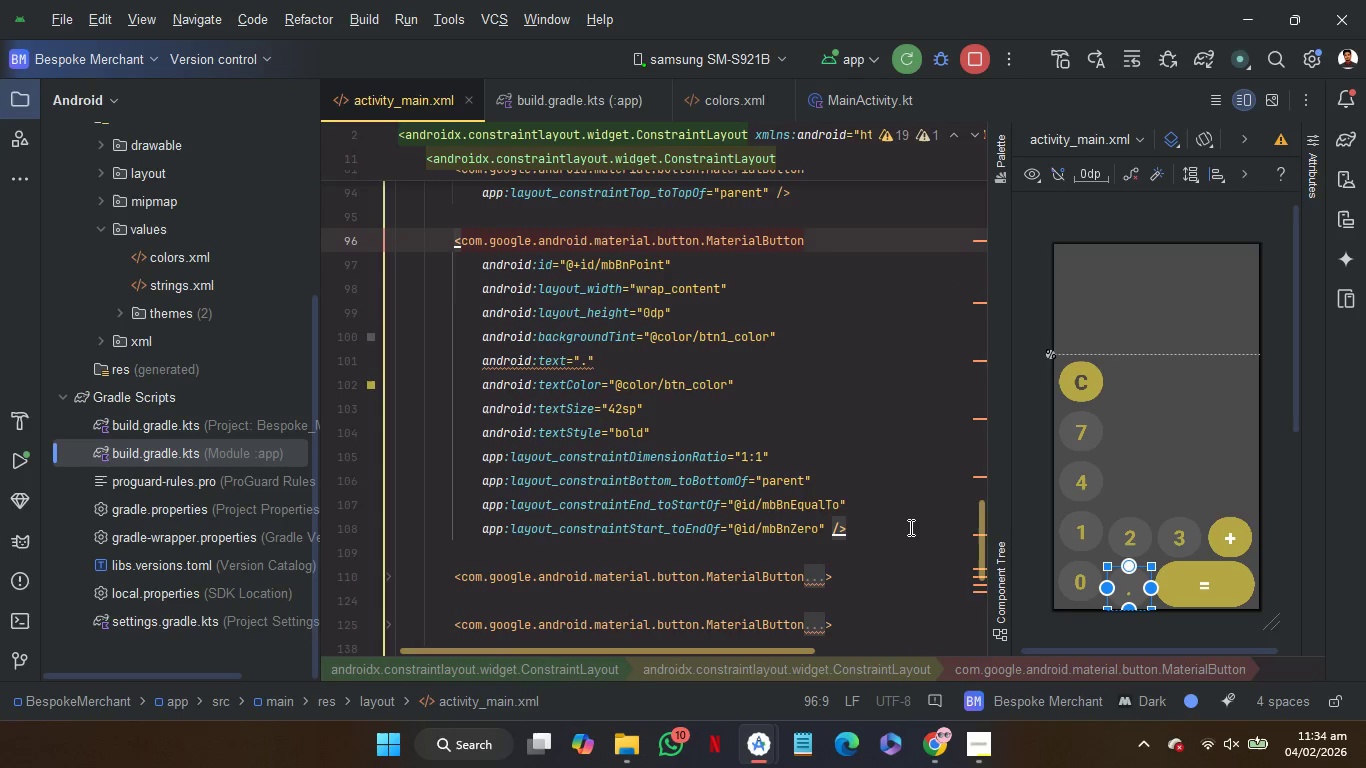 
double_click([781, 482])
 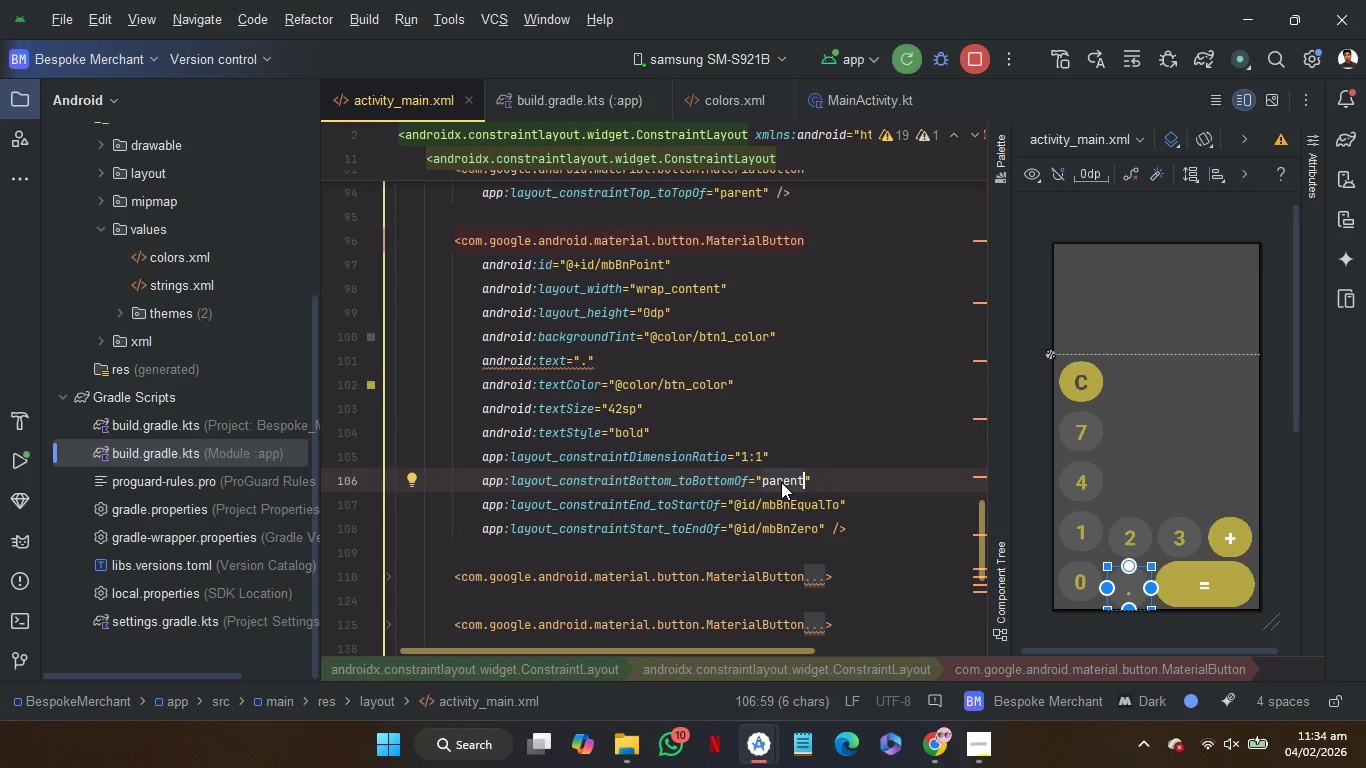 
key(M)
 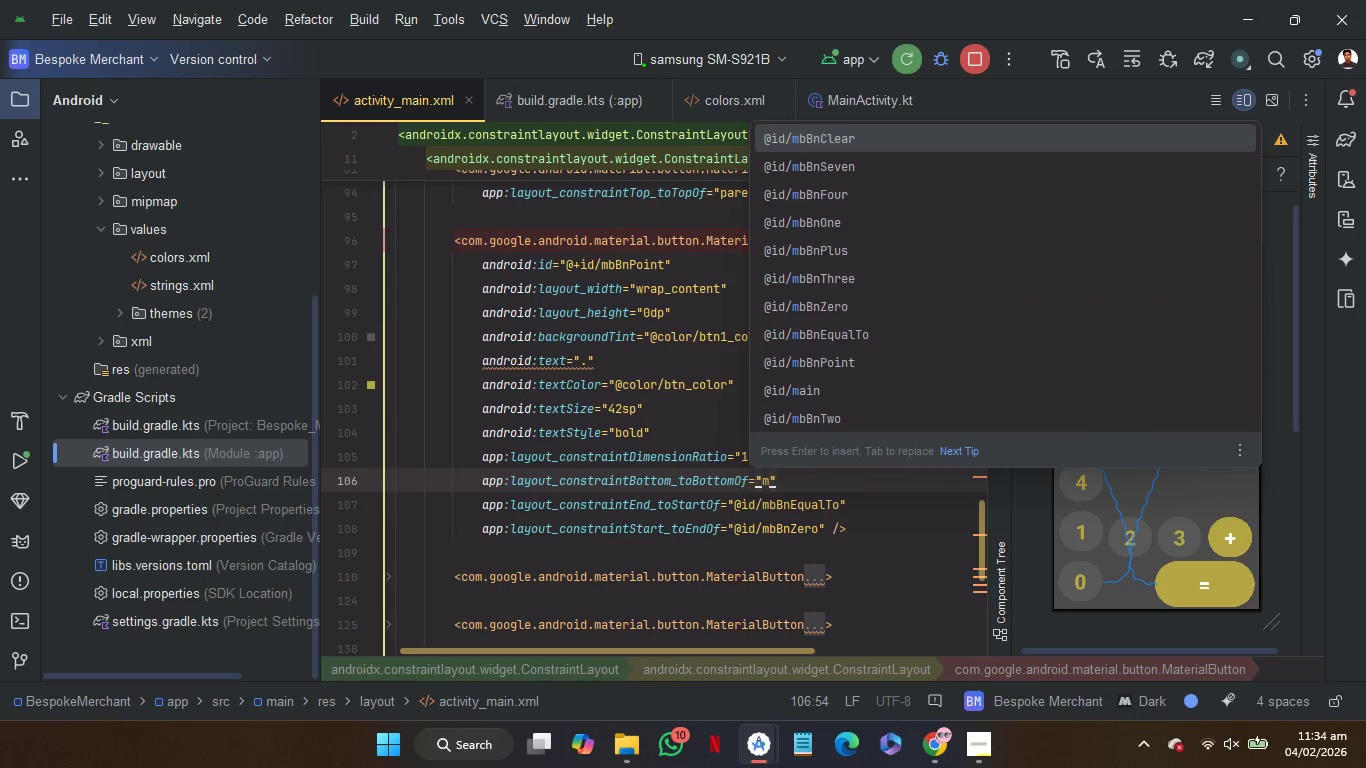 
hold_key(key=ArrowDown, duration=0.72)
 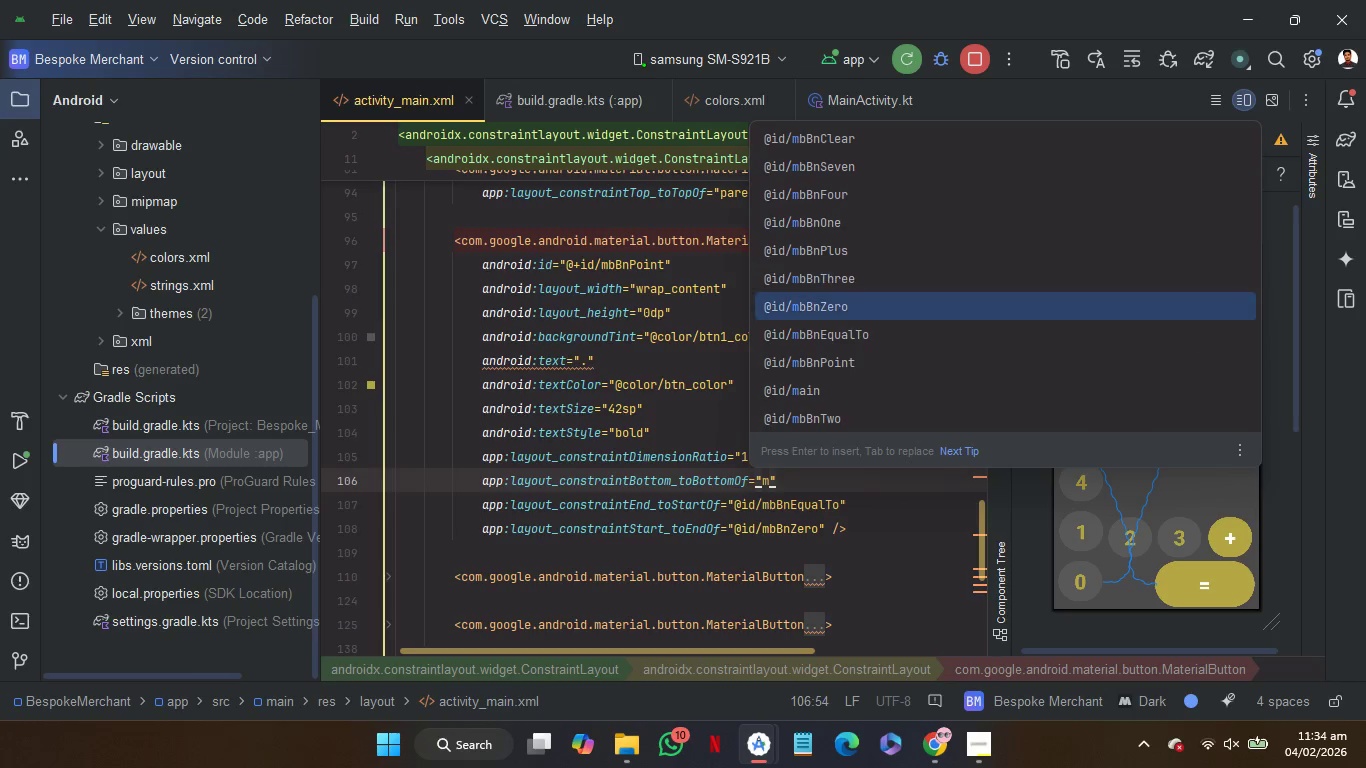 
key(ArrowDown)
 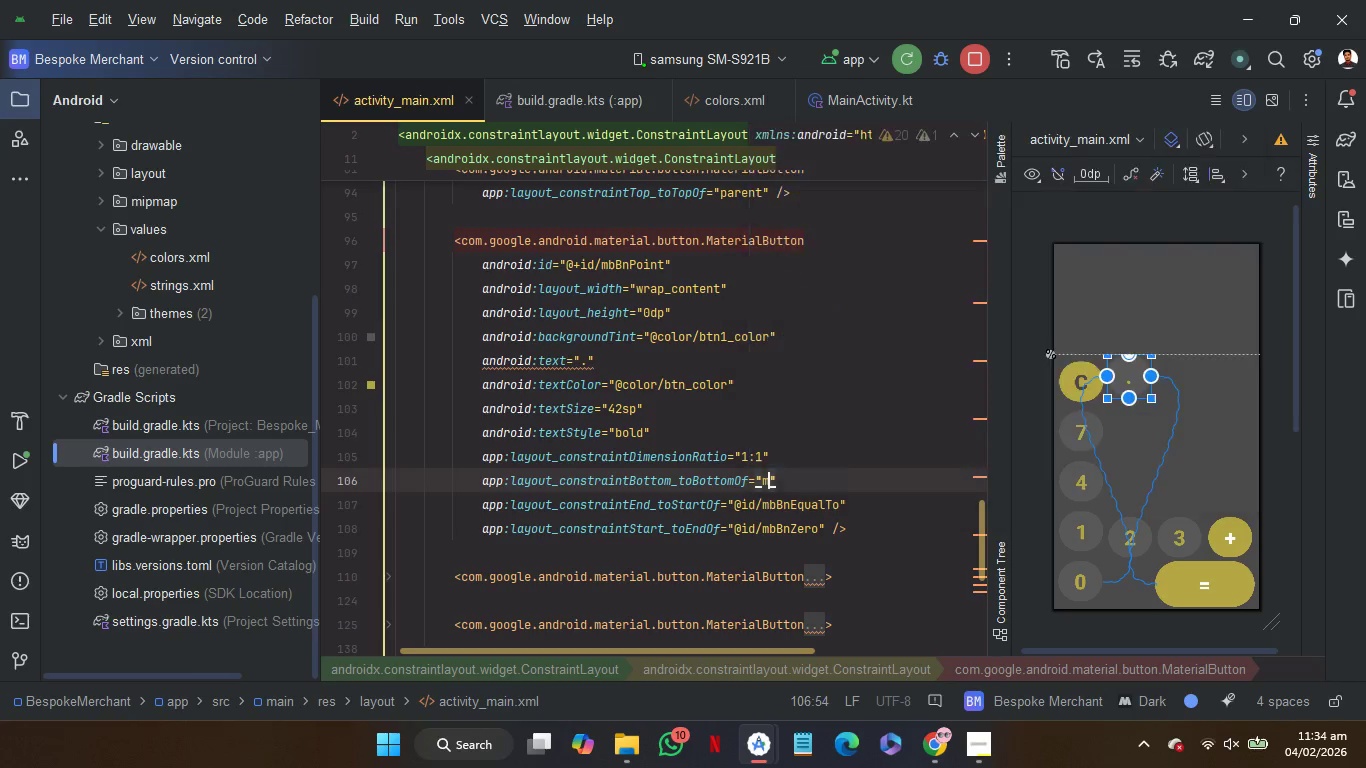 
key(Enter)
 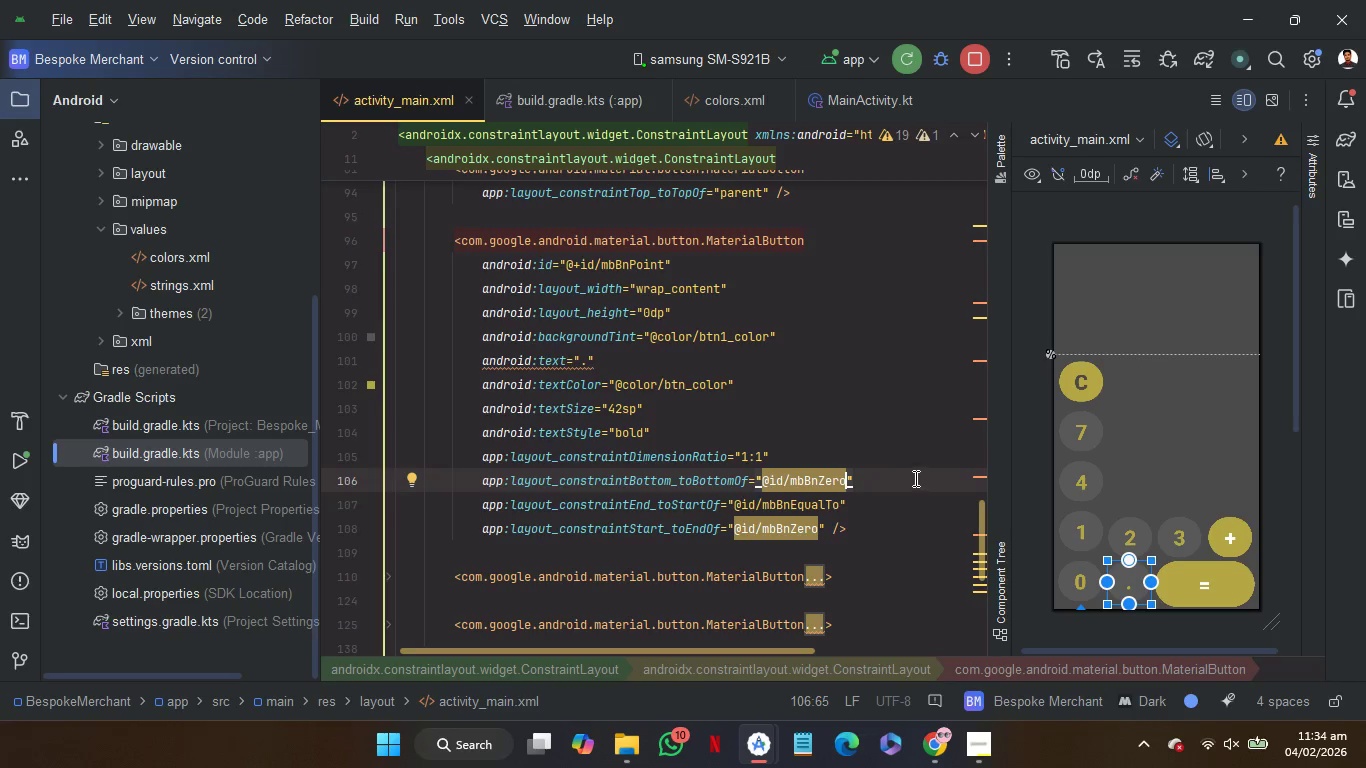 
left_click([861, 456])
 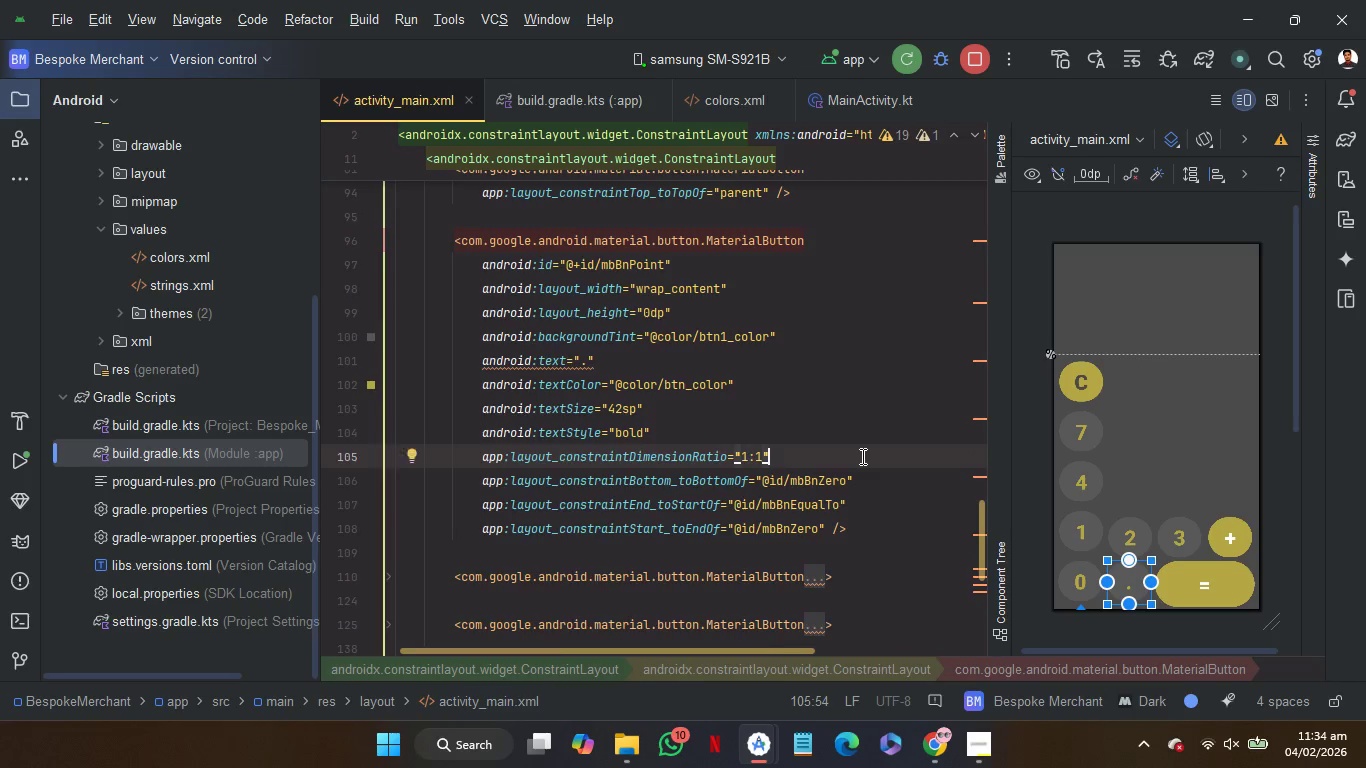 
key(Enter)
 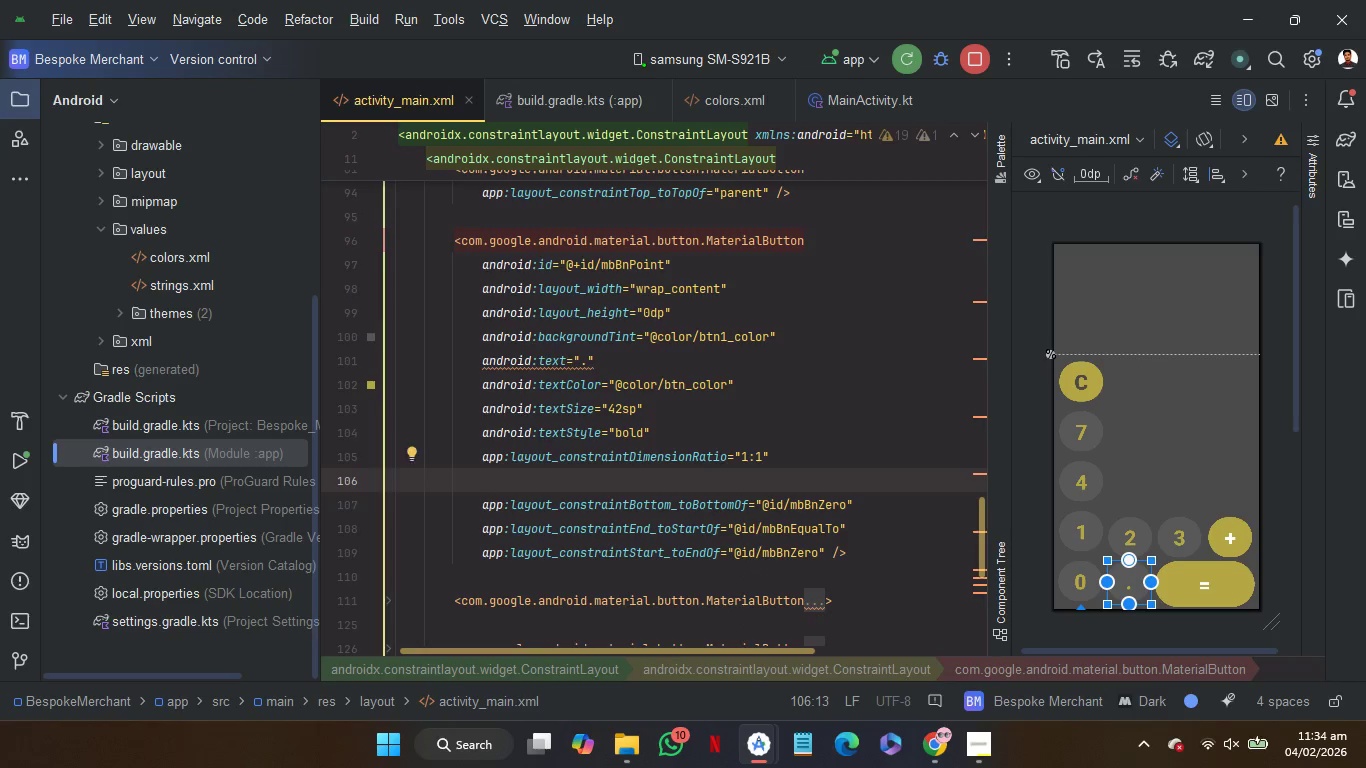 
type(top)
 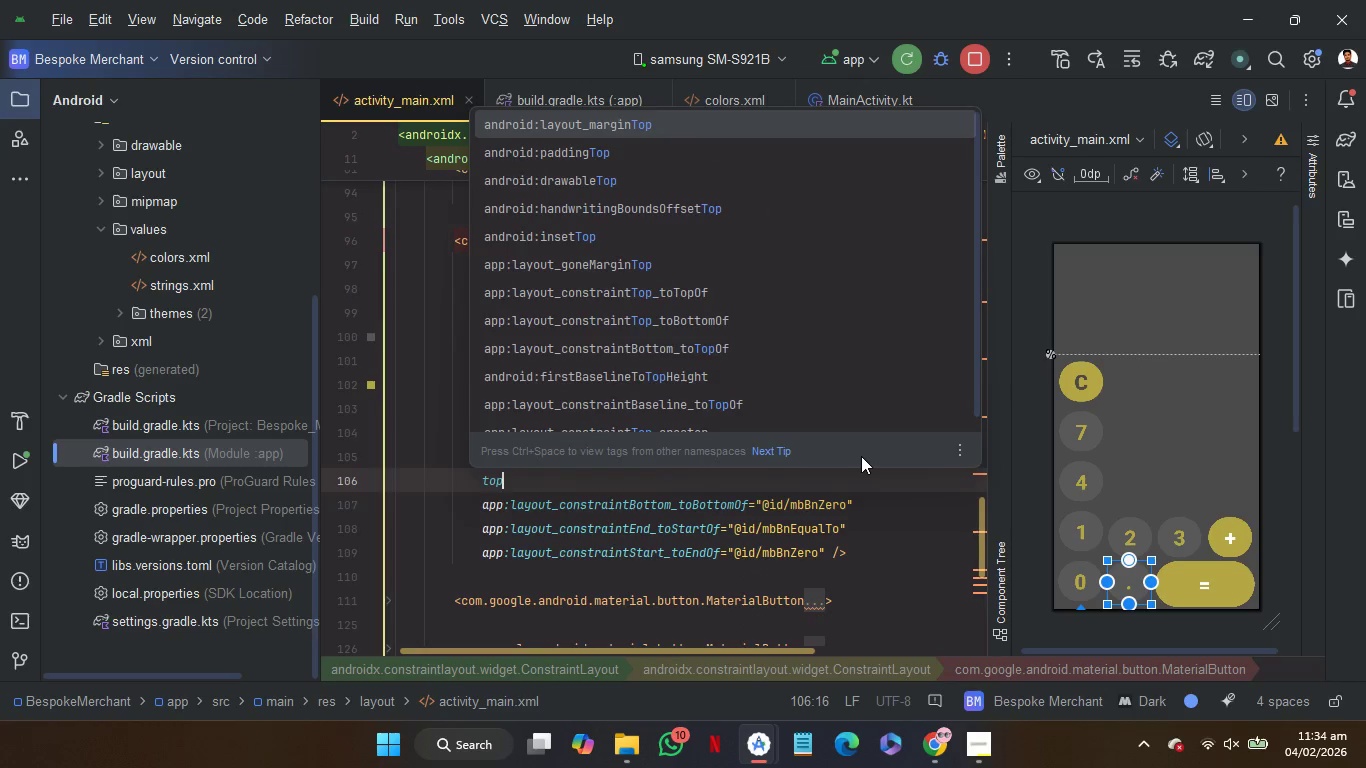 
key(ArrowDown)
 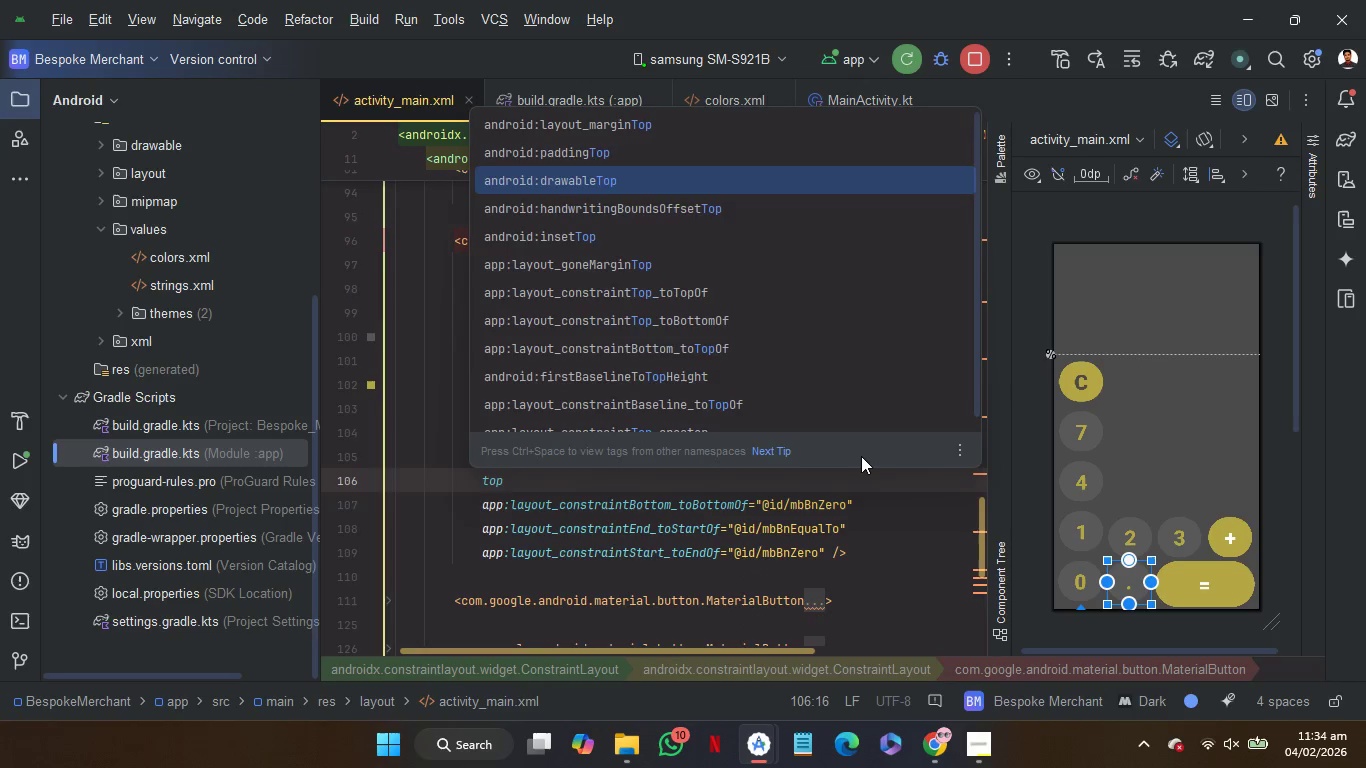 
key(ArrowDown)
 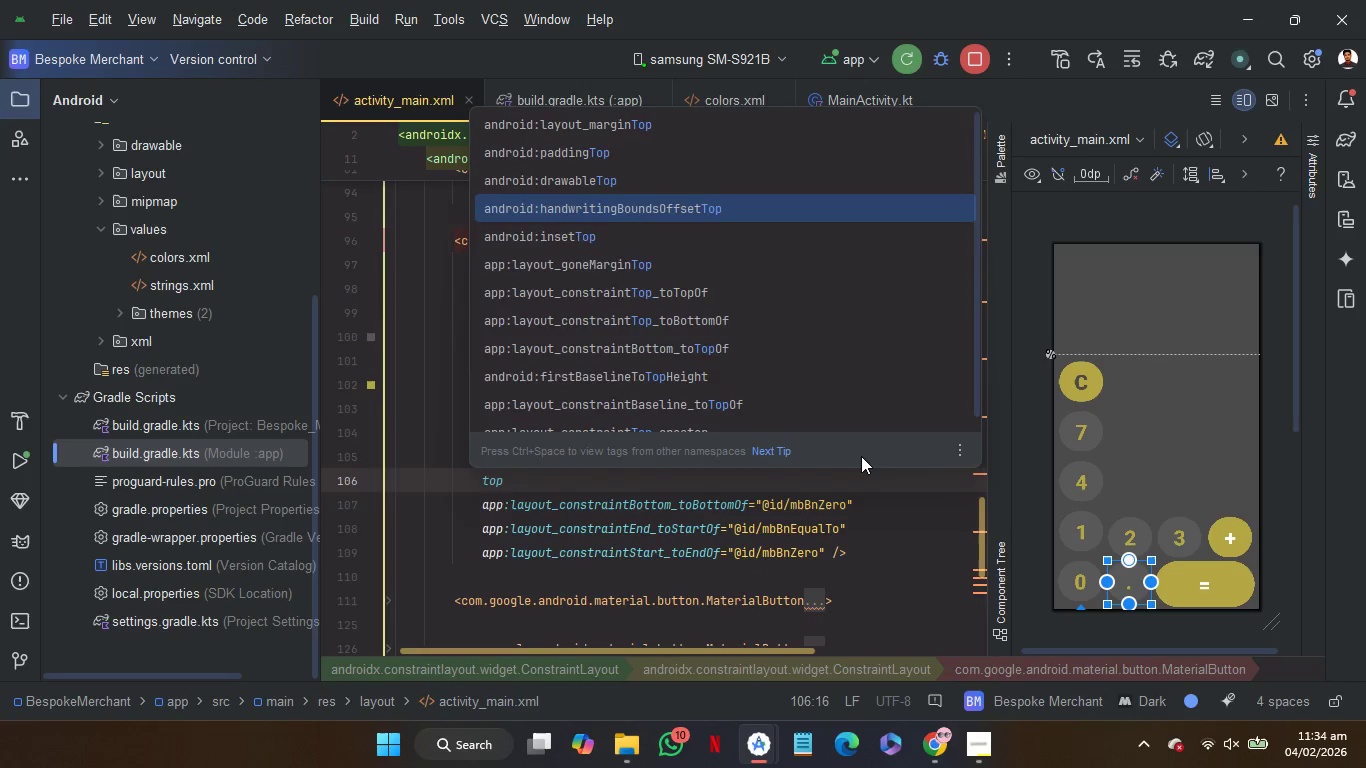 
key(ArrowDown)
 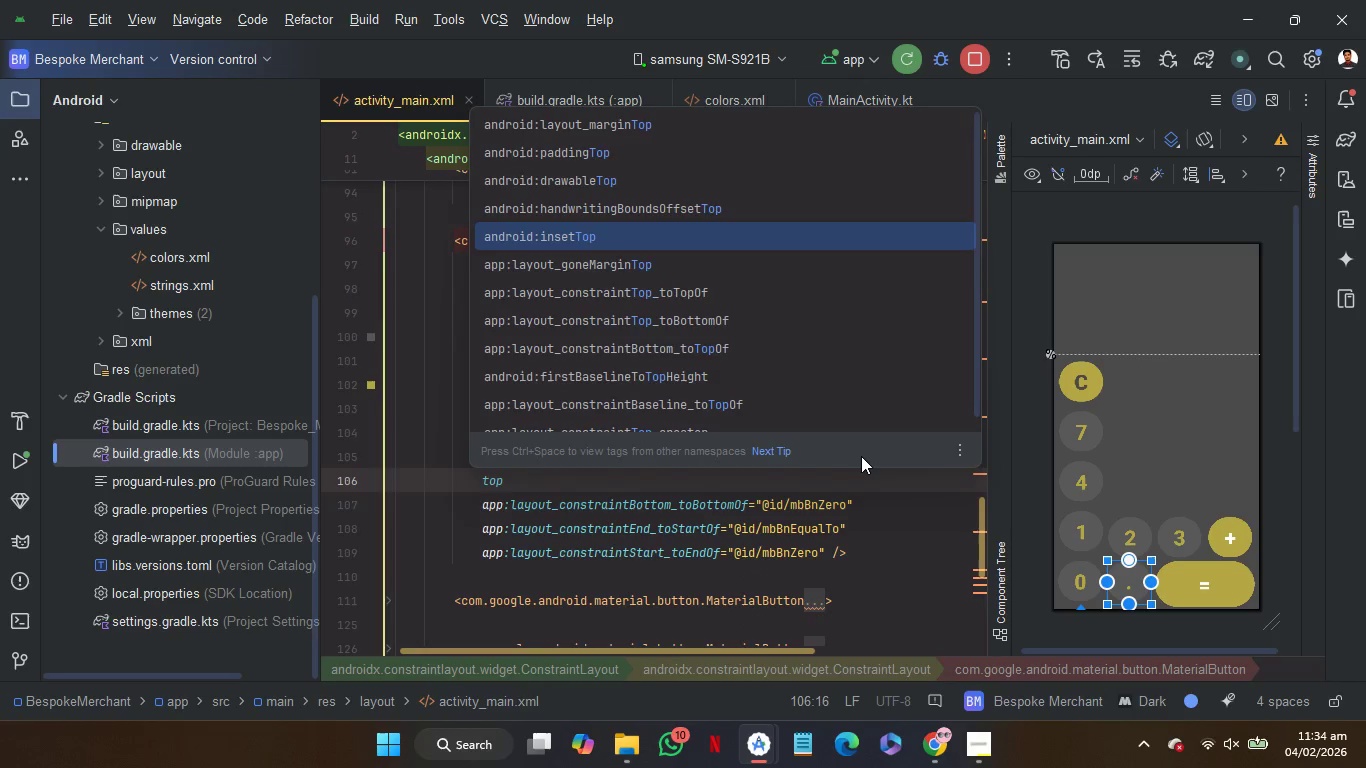 
key(ArrowDown)
 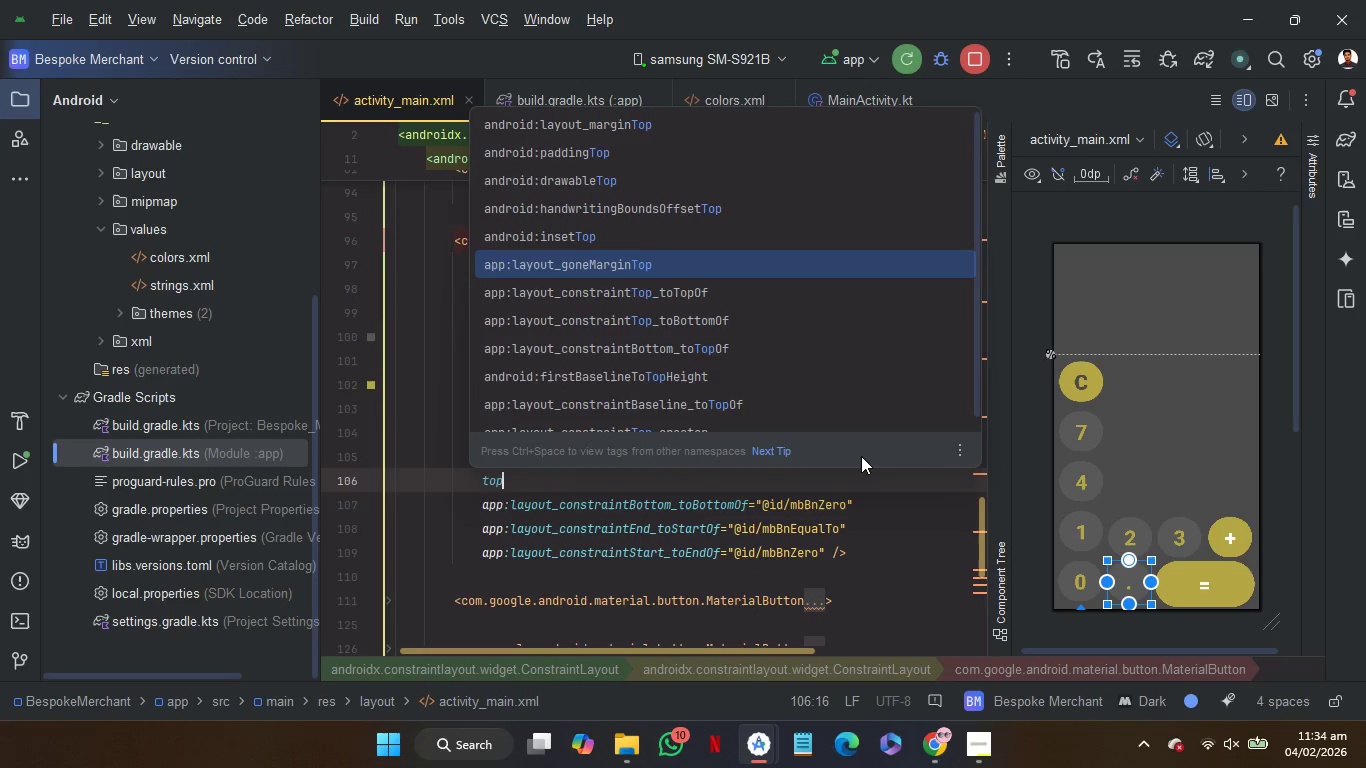 
key(ArrowDown)
 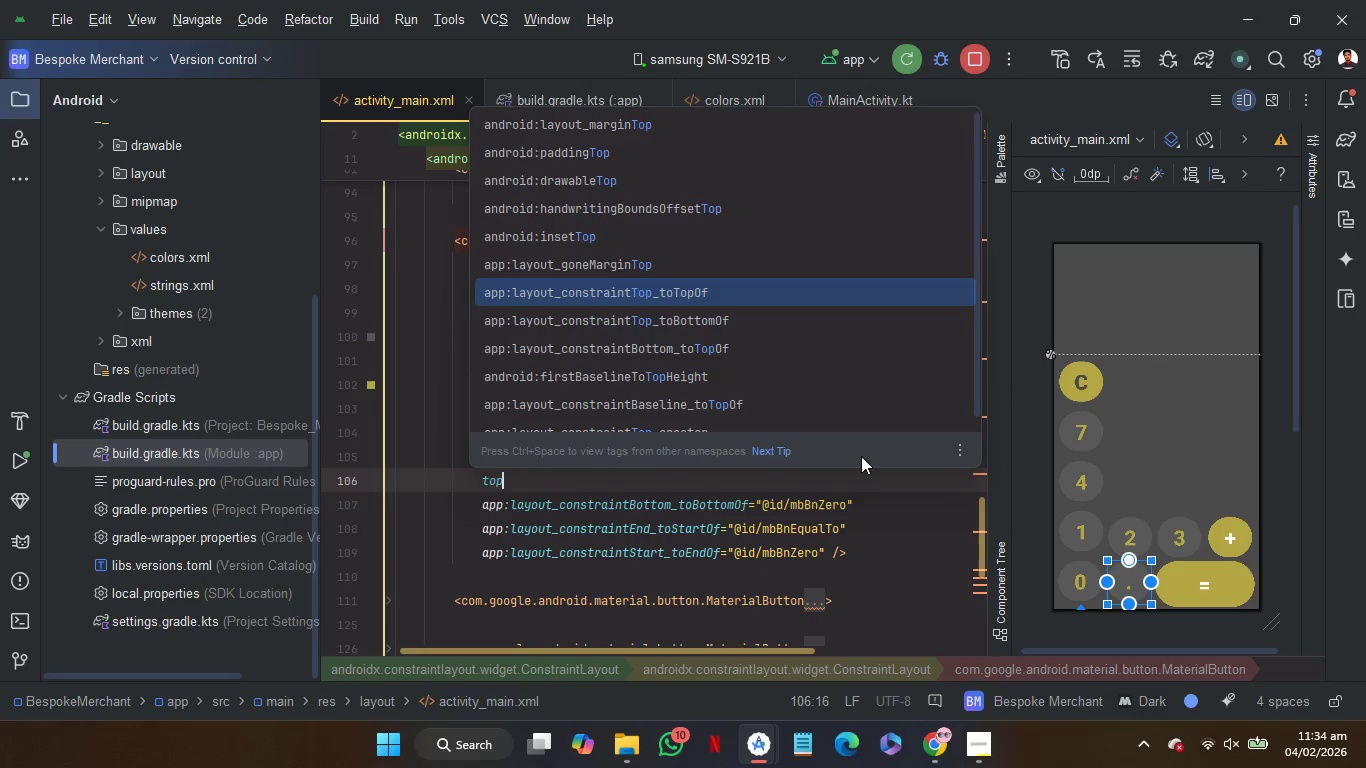 
key(ArrowDown)
 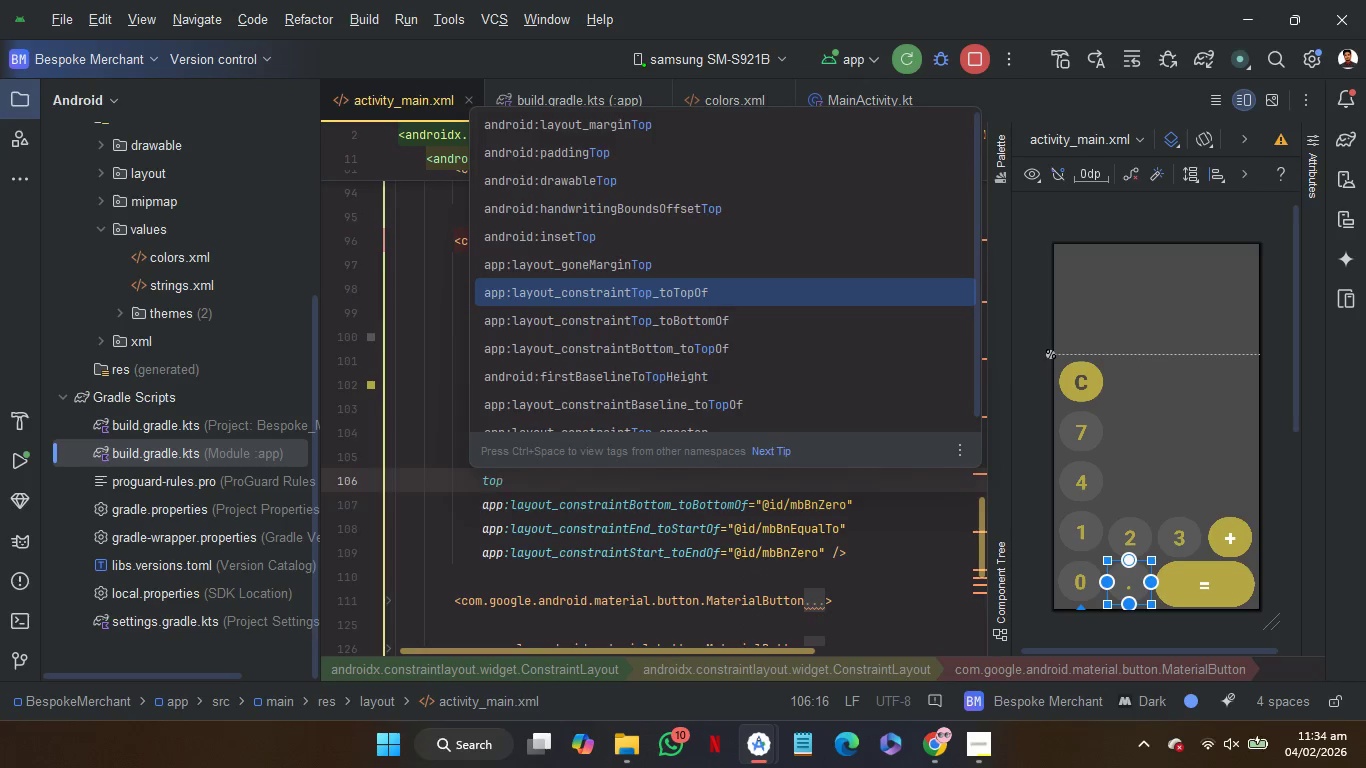 
key(Enter)
 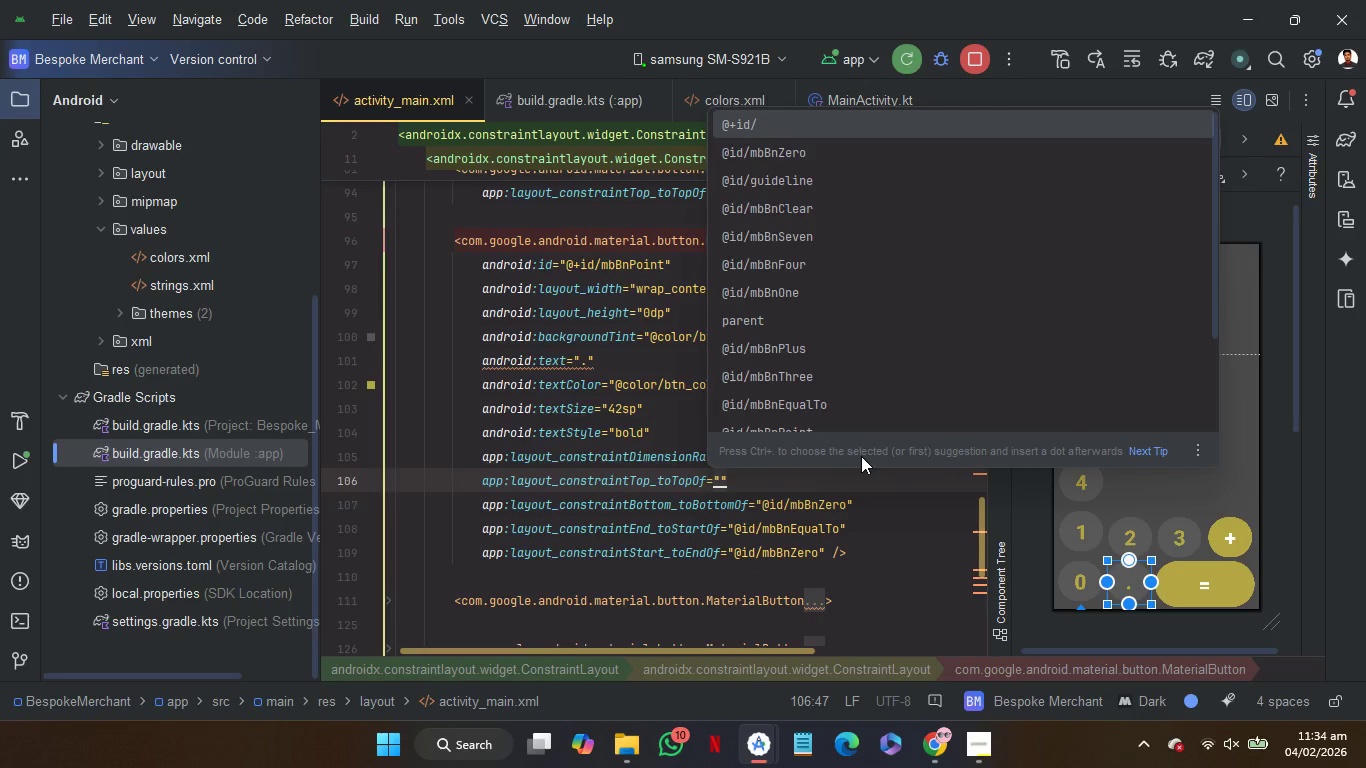 
key(ArrowDown)
 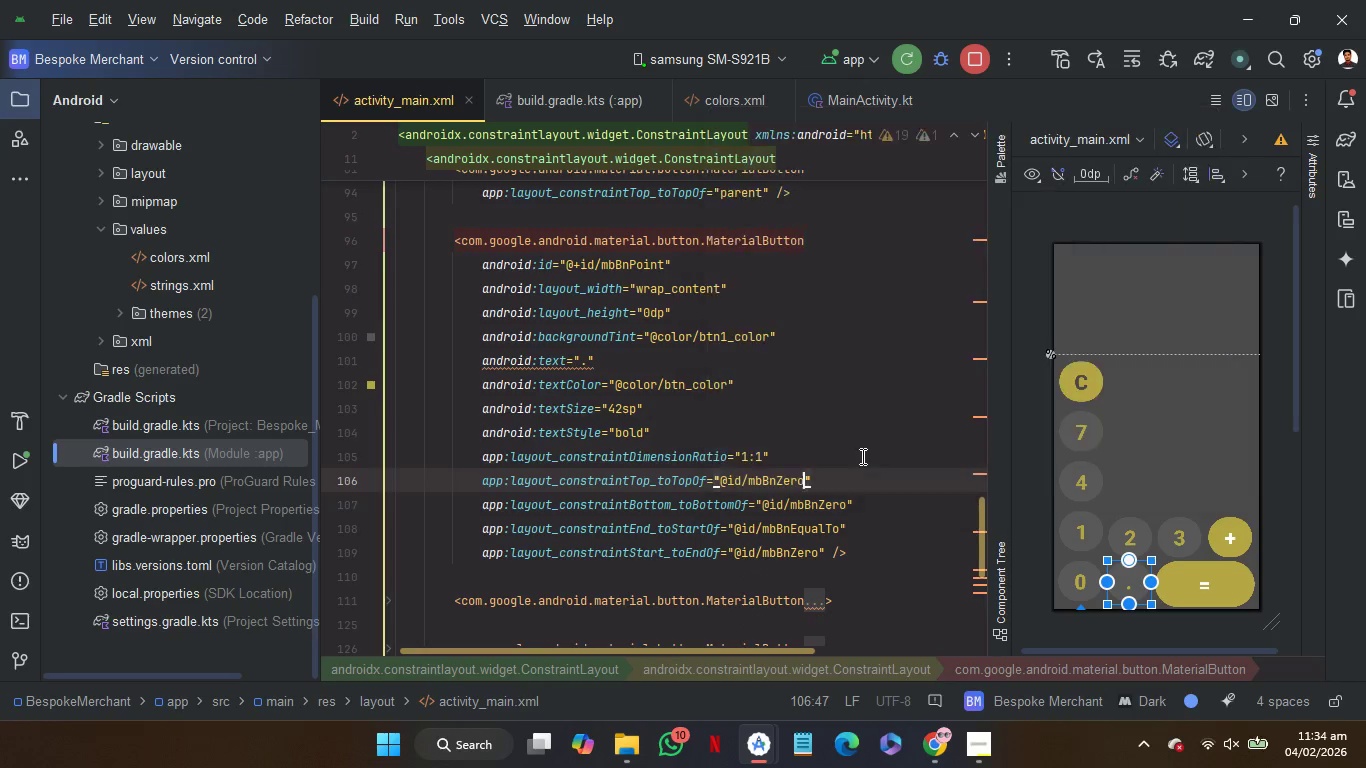 
key(Enter)
 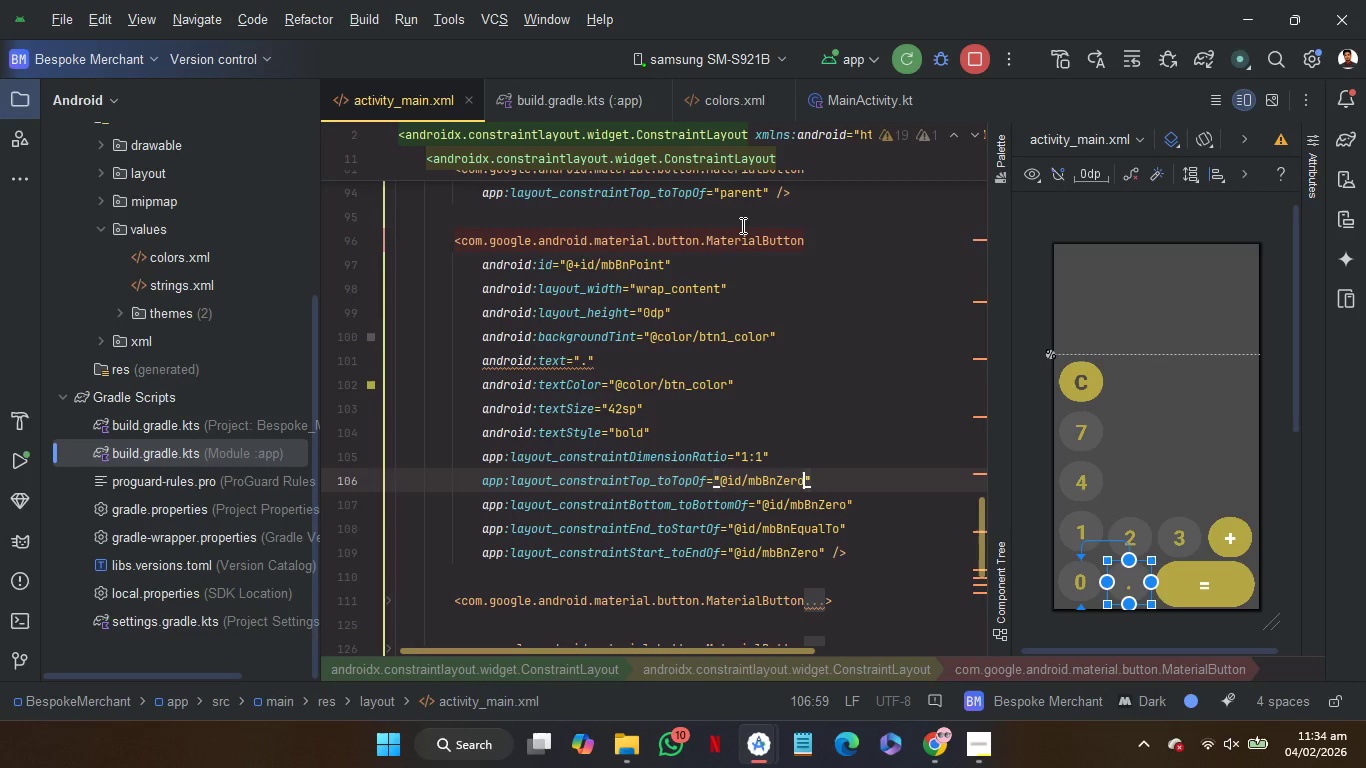 
double_click([741, 225])
 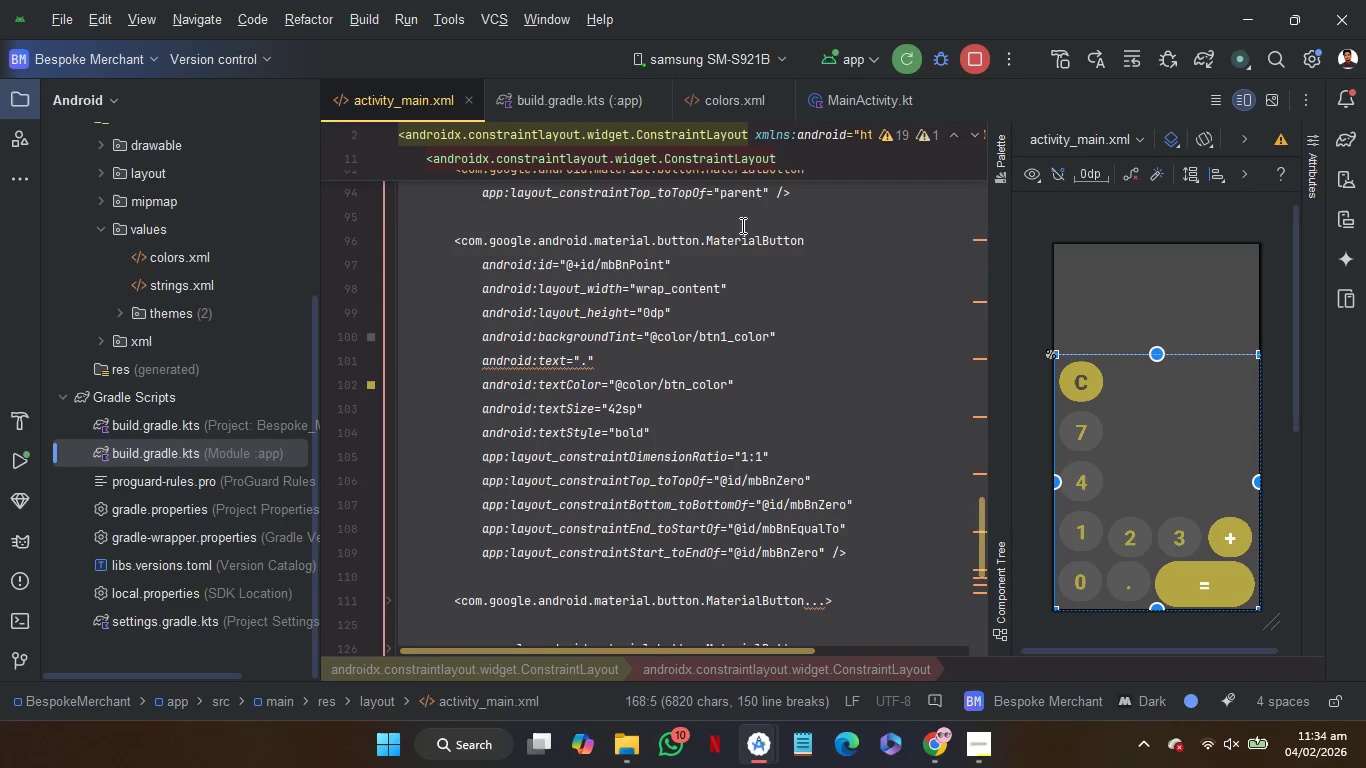 
left_click([741, 225])
 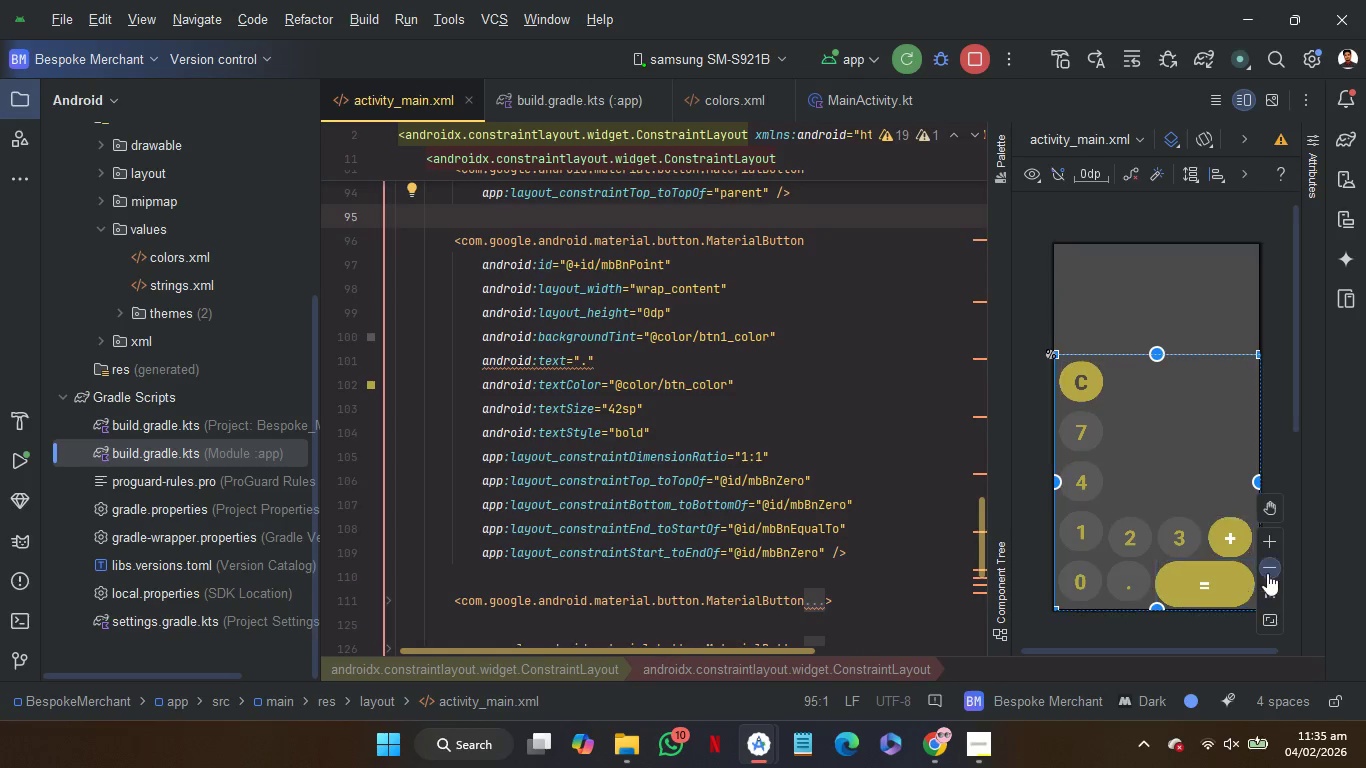 
double_click([1264, 532])
 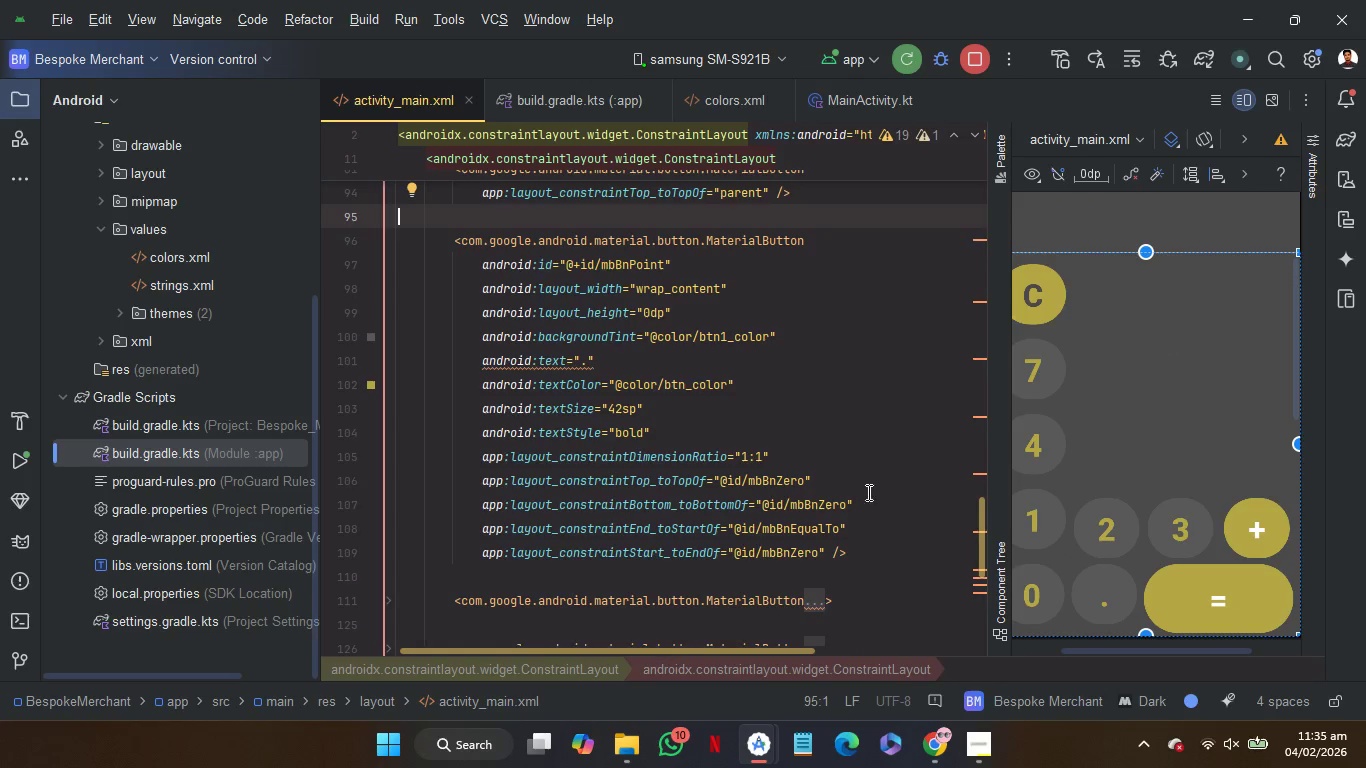 
mouse_move([709, 292])
 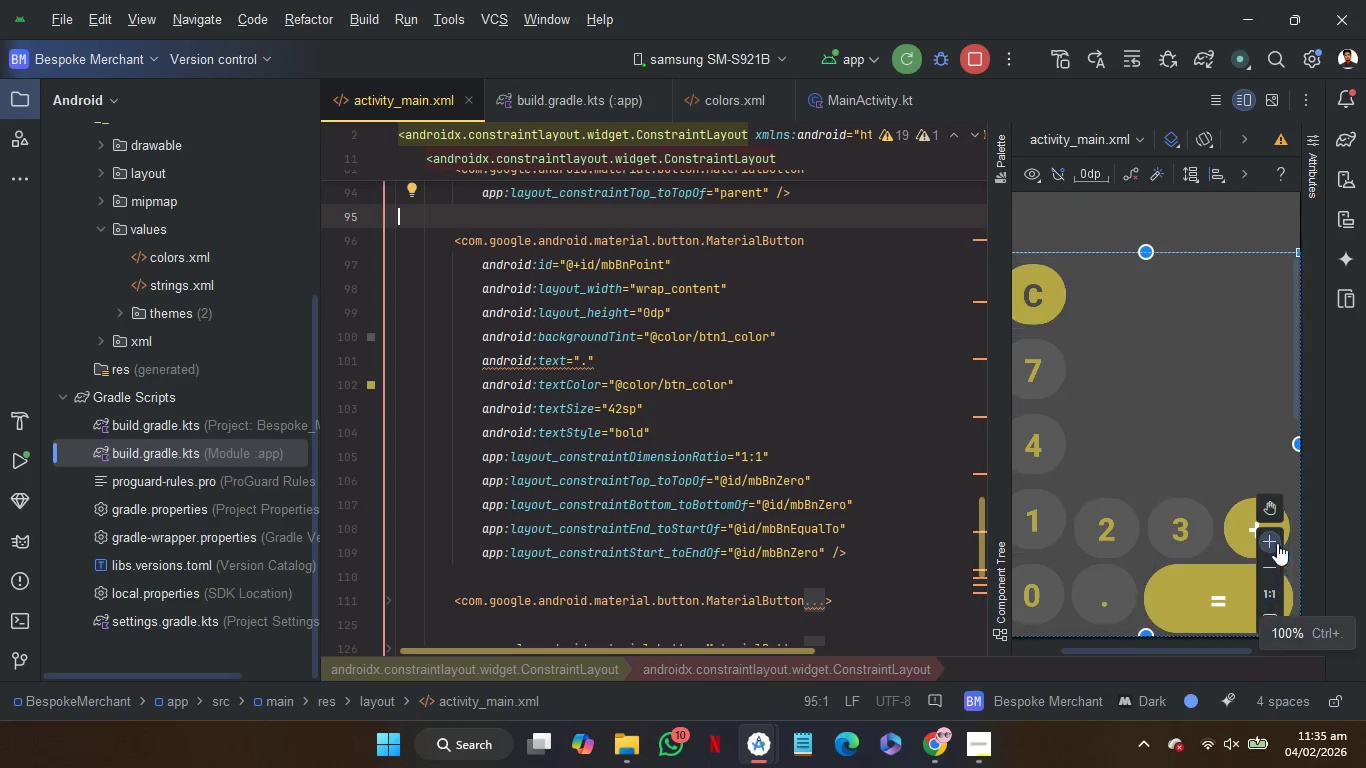 
double_click([1274, 536])
 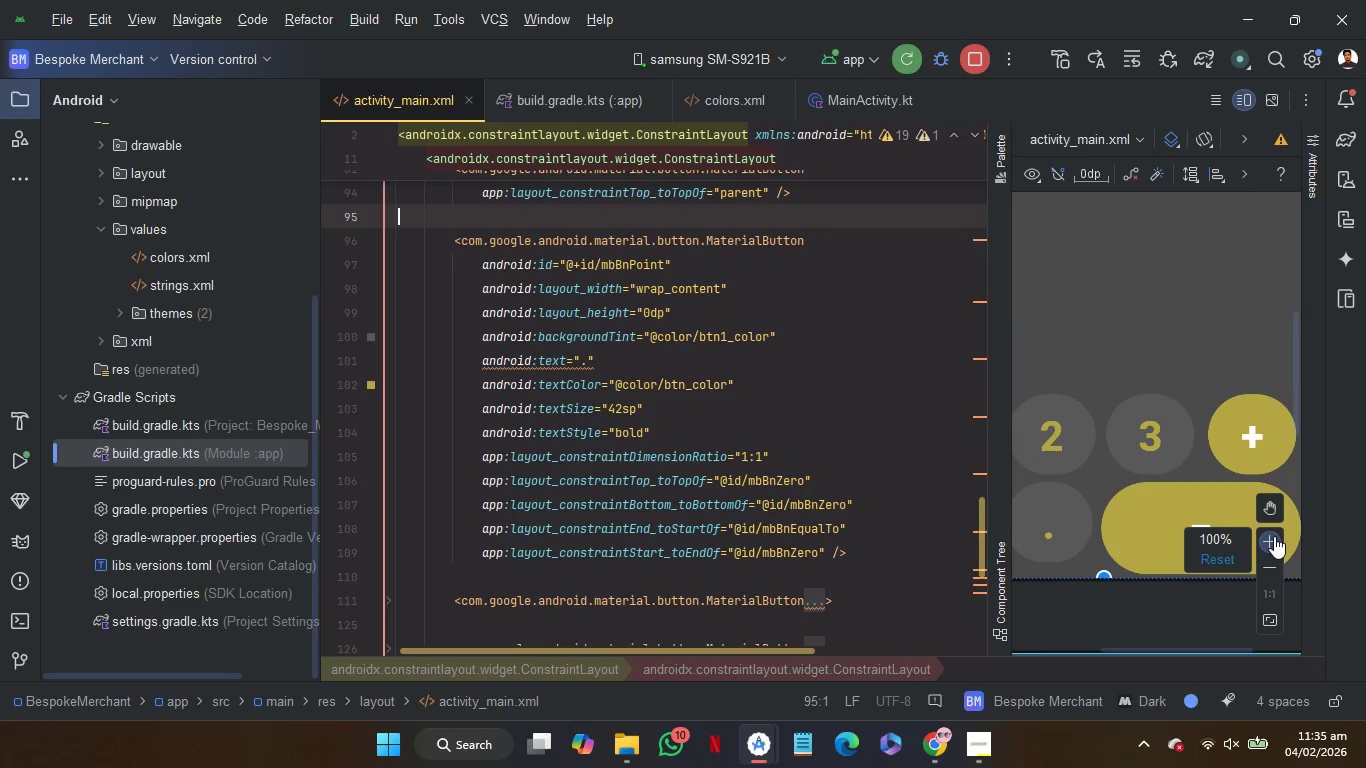 
triple_click([1274, 536])
 